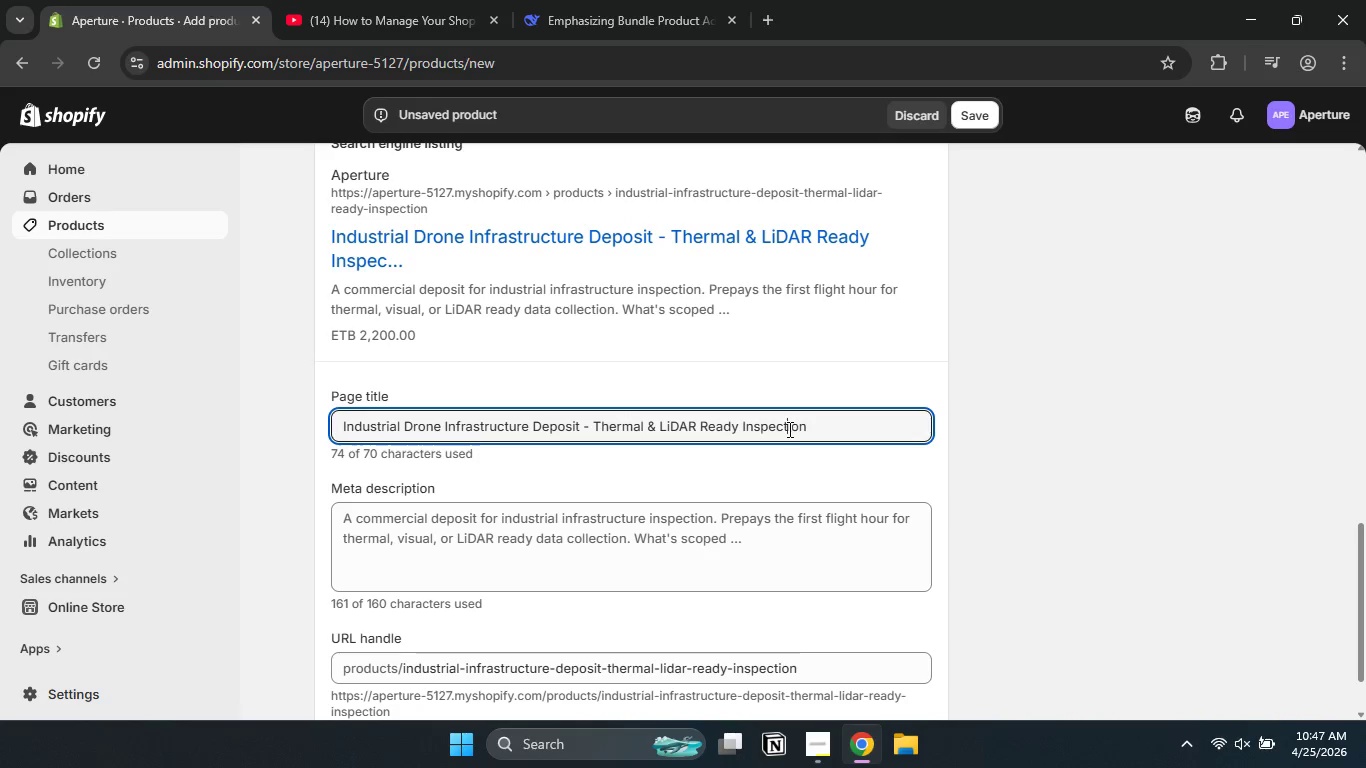 
double_click([788, 429])
 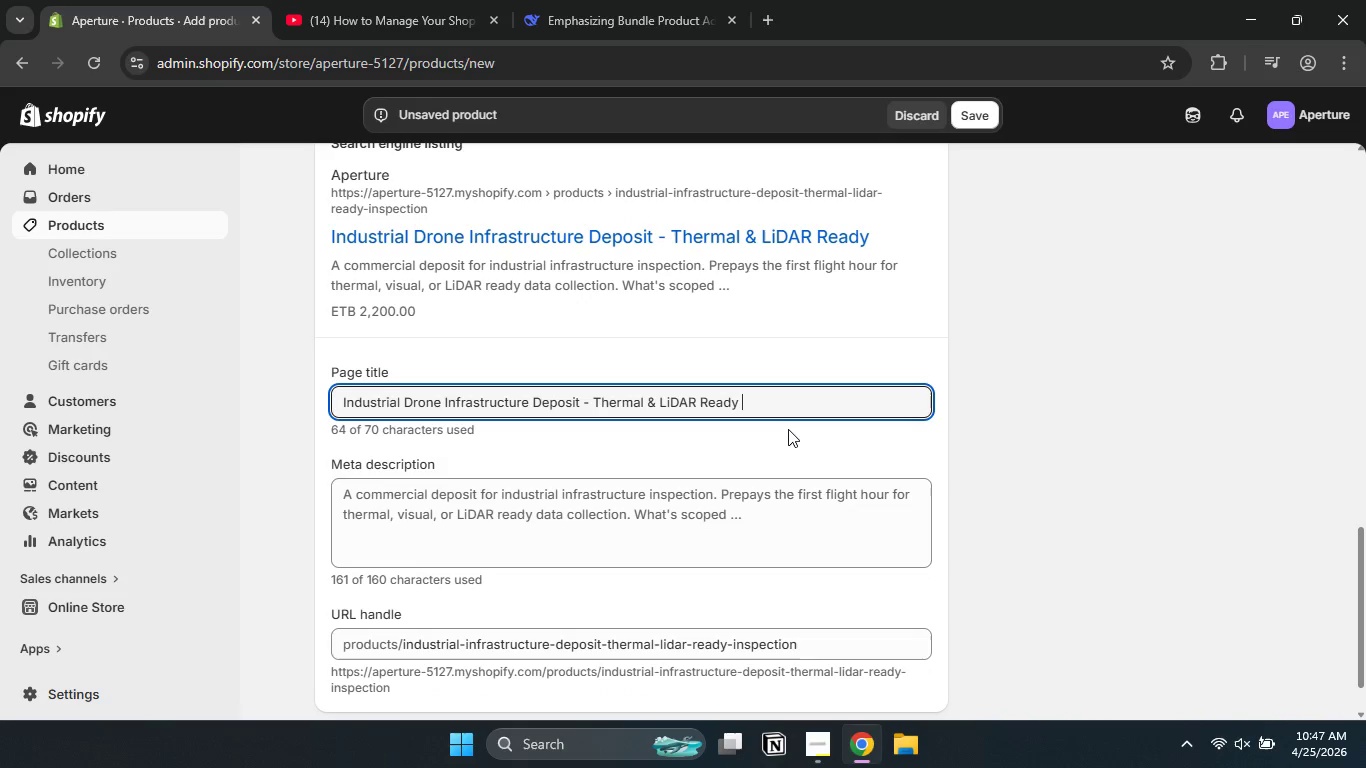 
key(Backspace)
 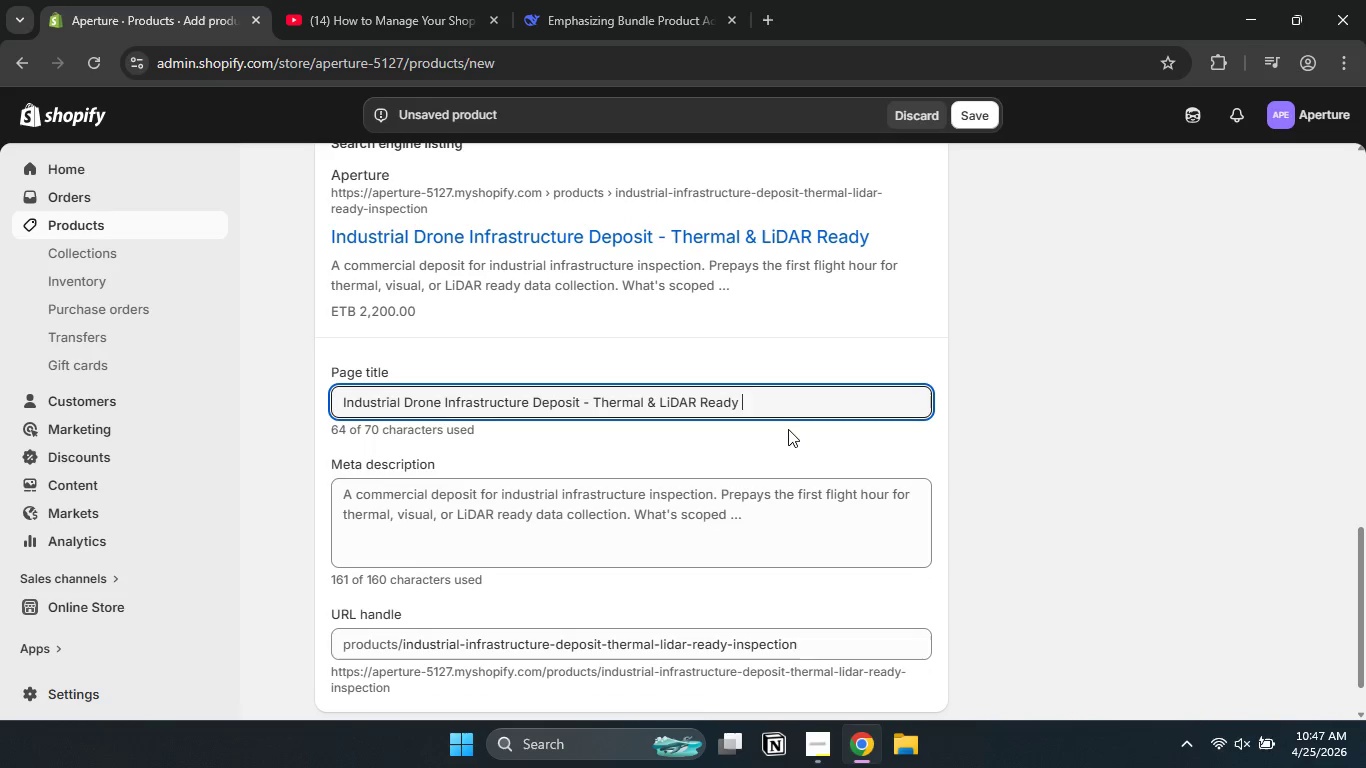 
key(Backspace)
 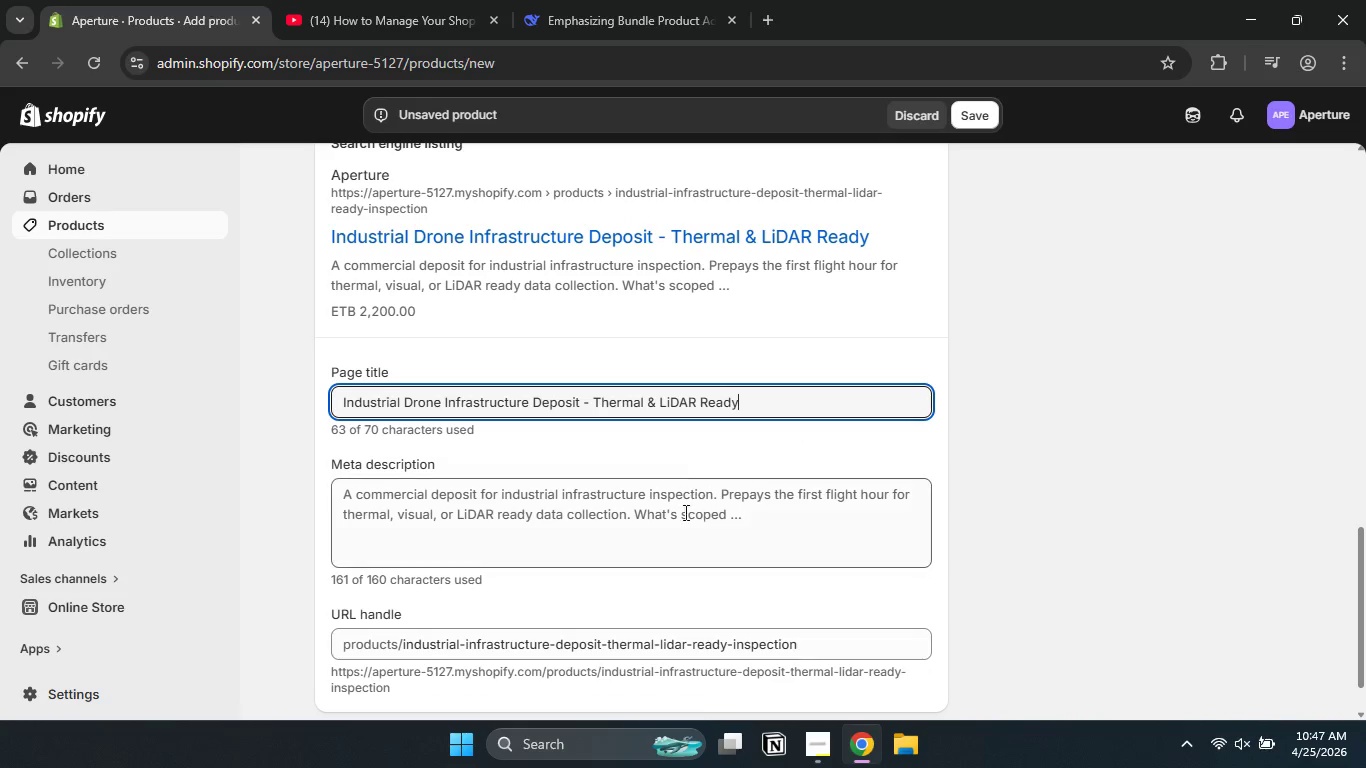 
left_click([662, 522])
 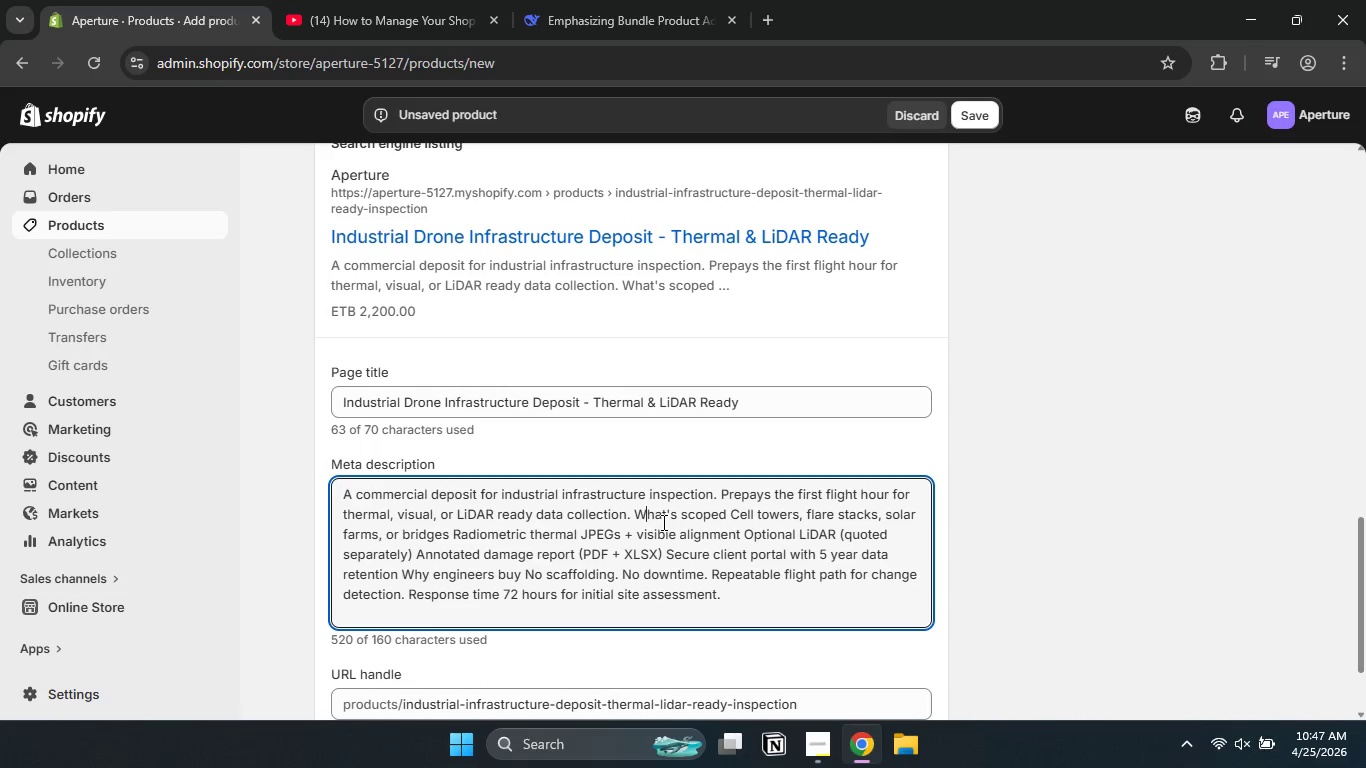 
key(Control+A)
 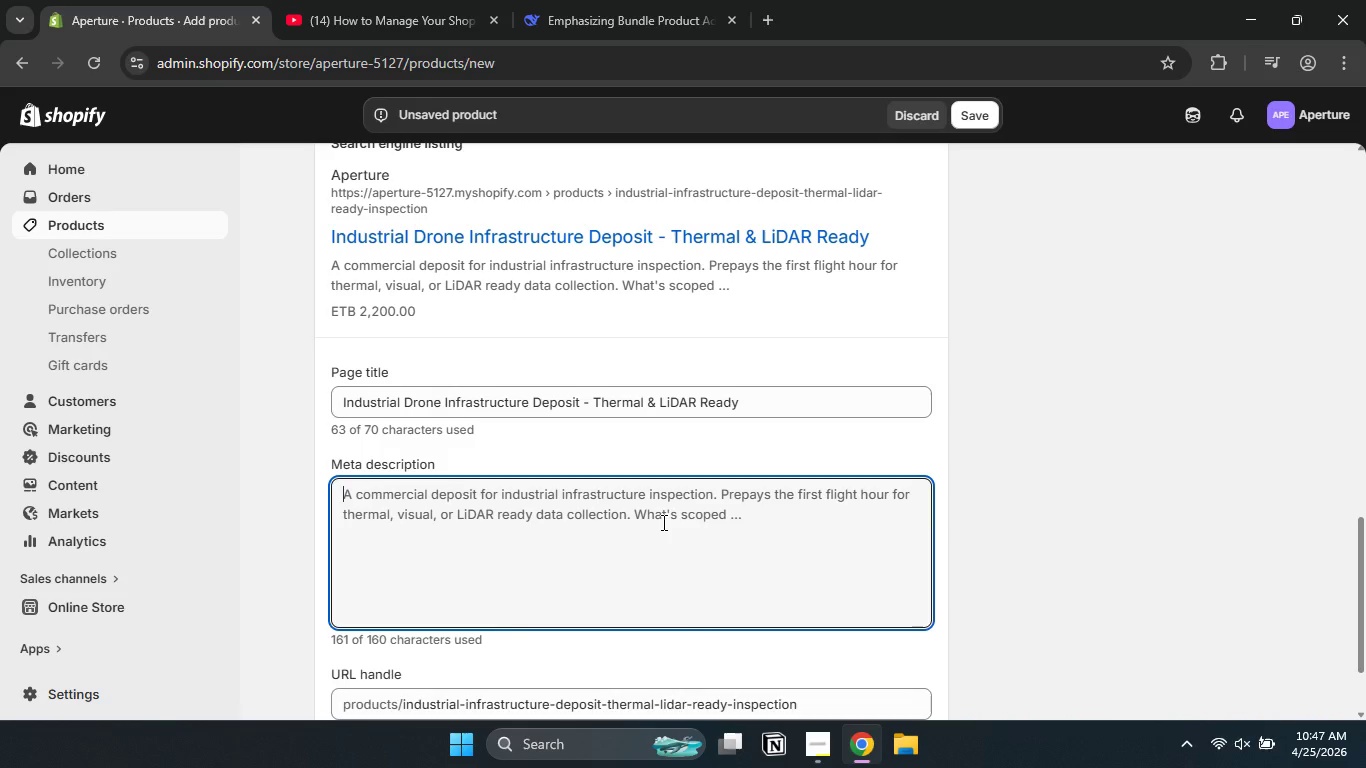 
key(Backspace)
type(Thermal and LiDR)
key(Backspace)
type(AR )
 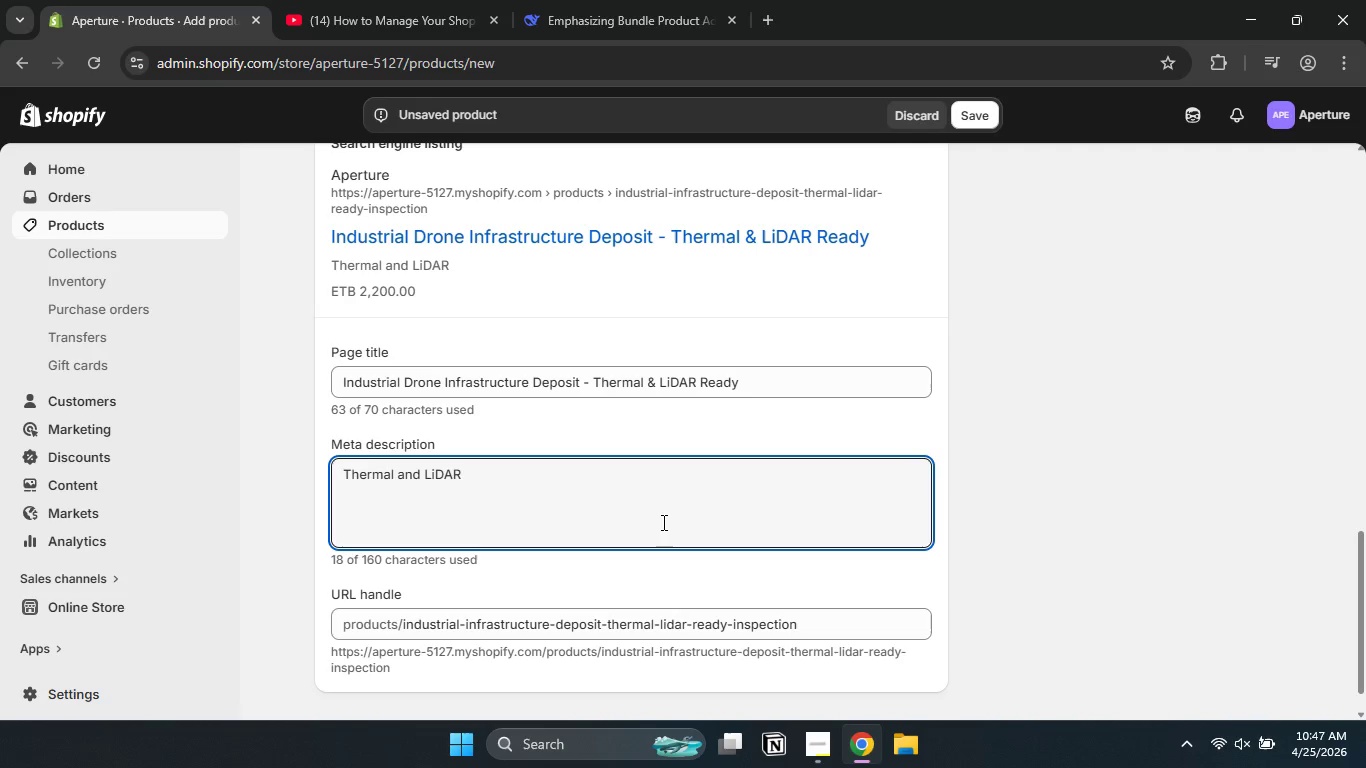 
type(ready industrial drone inspection deposite)
key(Backspace)
type(. Infrastructew )
key(Backspace)
key(Backspace)
type( )
key(Backspace)
key(Backspace)
type(ure survay )
key(Backspace)
key(Backspace)
key(Backspace)
type(eys for cell towers )
key(Backspace)
type(, bridges )
key(Backspace)
type(, solar a)
key(Backspace)
type(farms, proffe)
key(Backspace)
key(Backspace)
type(essional aerial topography.)
 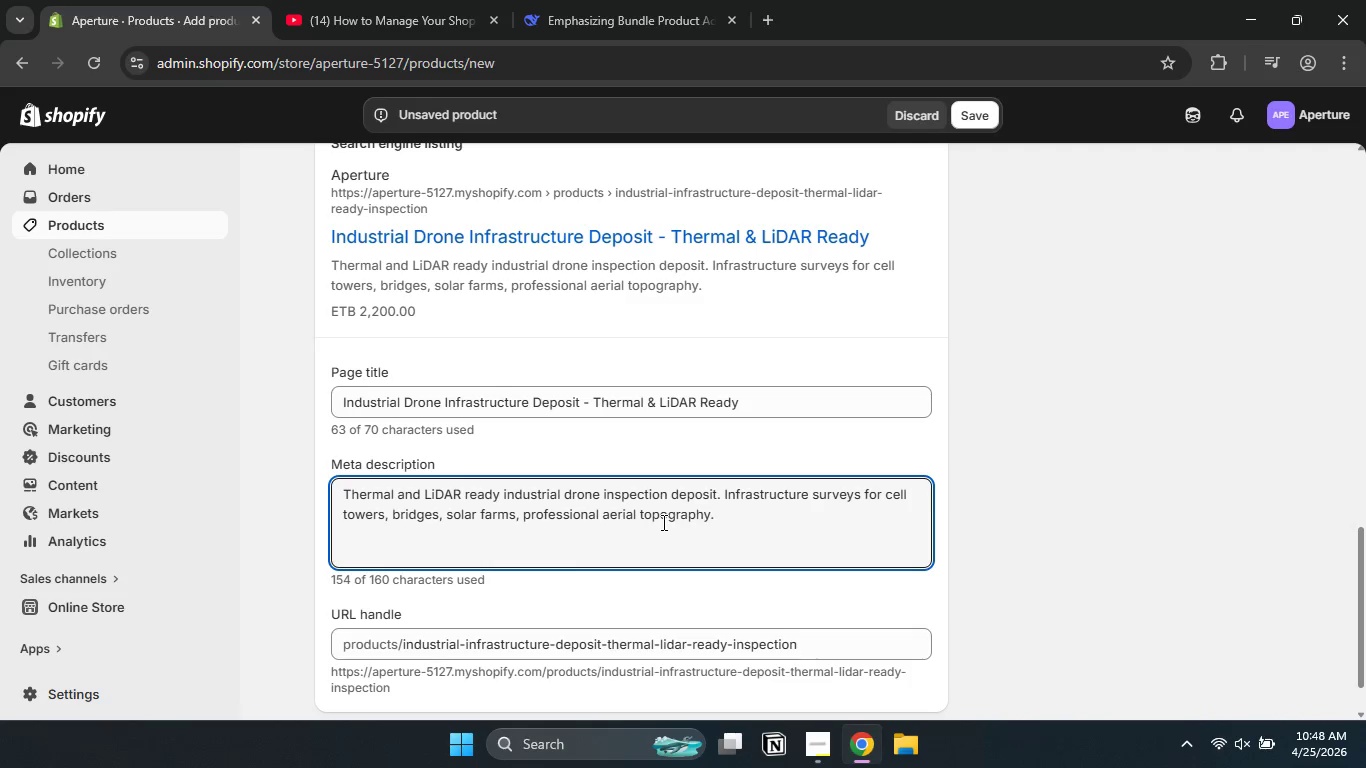 
left_click([1009, 585])
 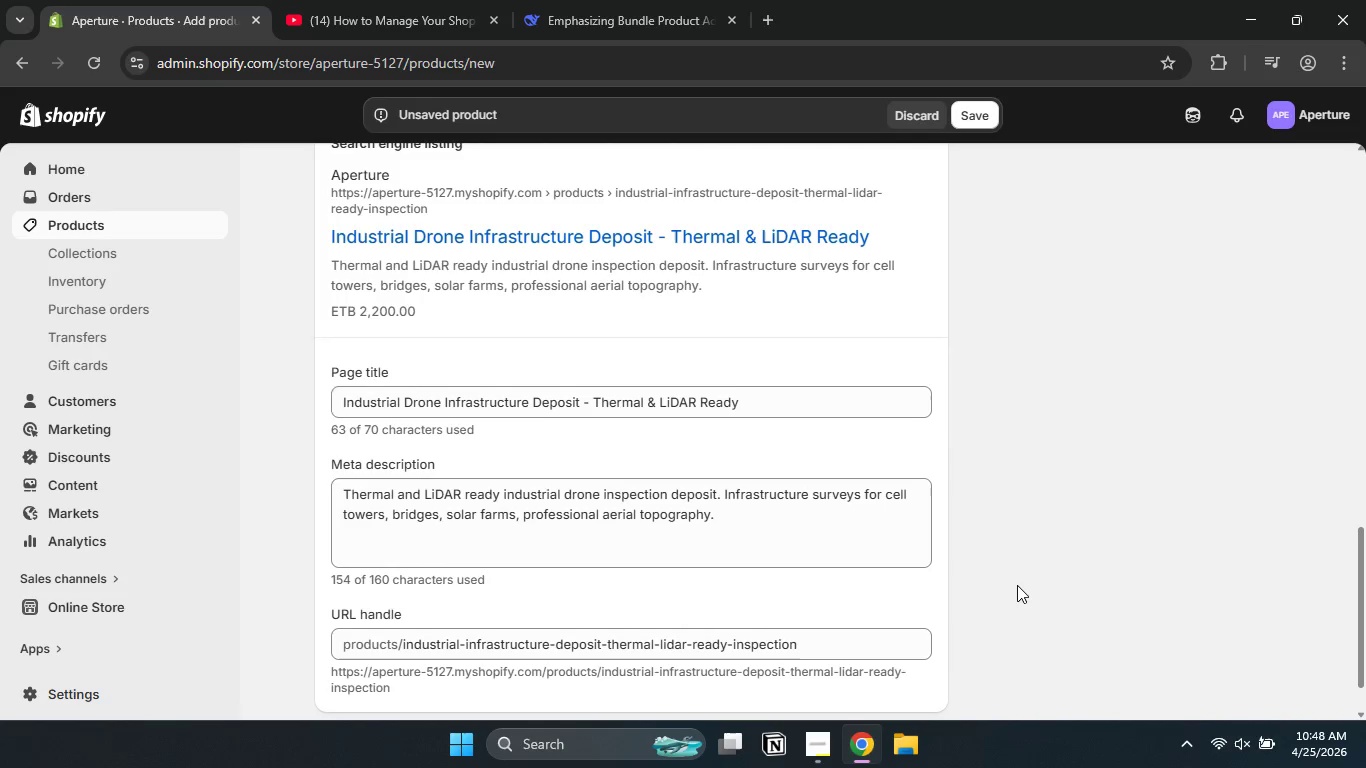 
scroll: coordinate [1016, 587], scroll_direction: up, amount: 16.0
 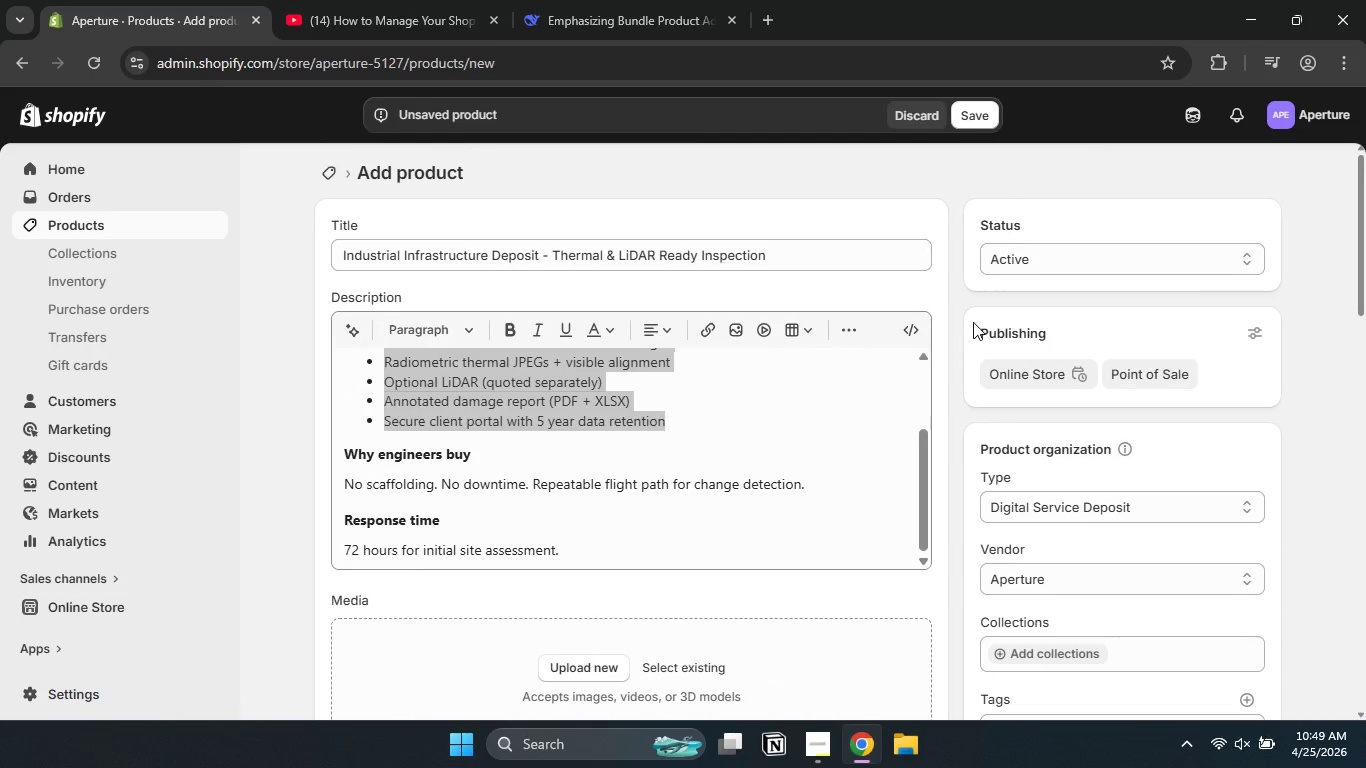 
scroll: coordinate [973, 322], scroll_direction: down, amount: 6.0
 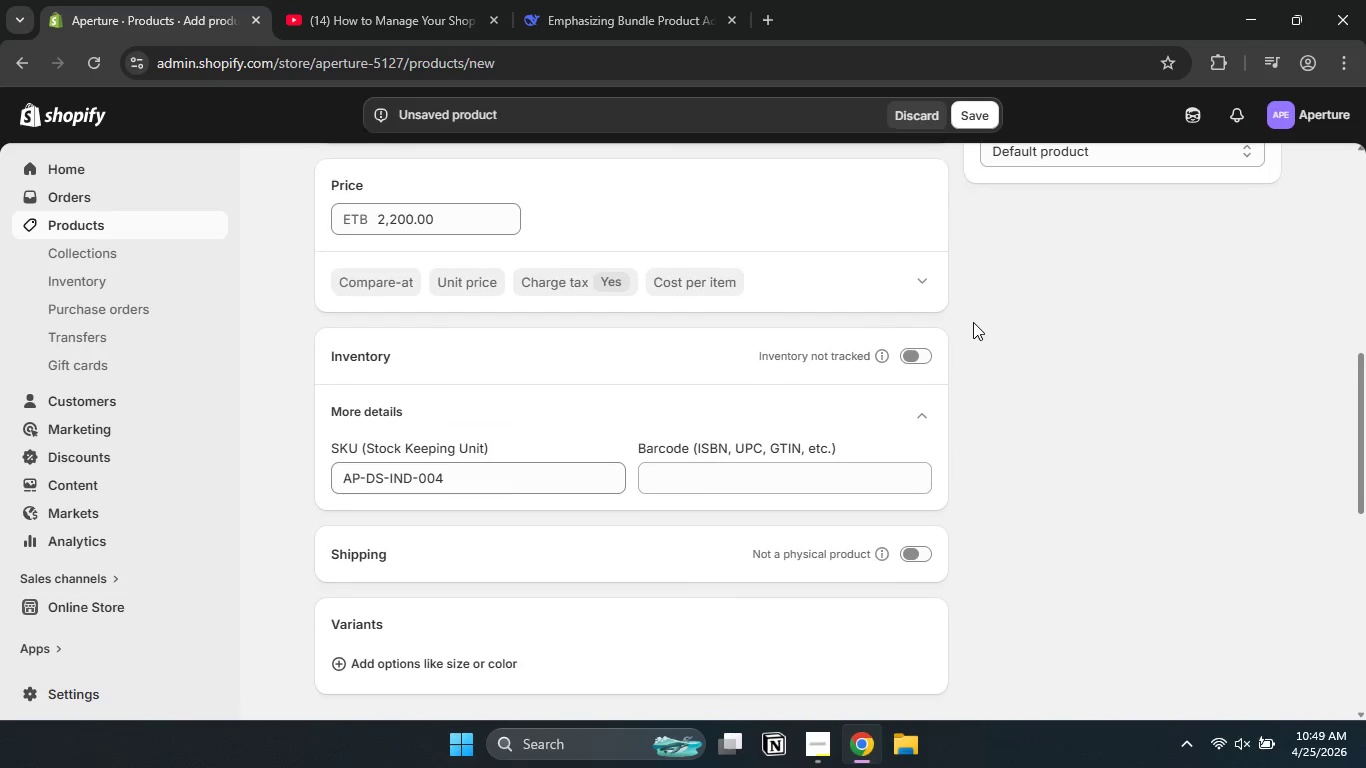 
scroll: coordinate [973, 322], scroll_direction: up, amount: 3.0
 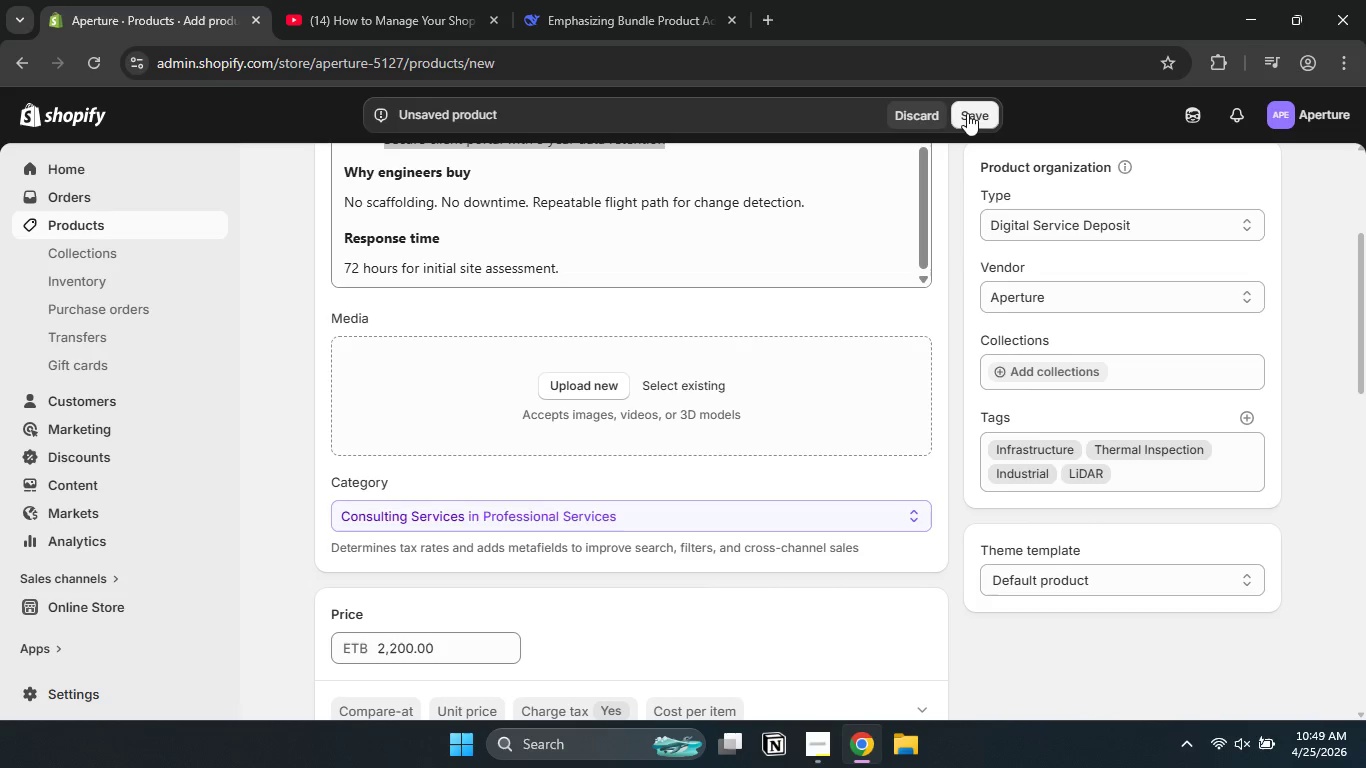 
left_click([967, 113])
 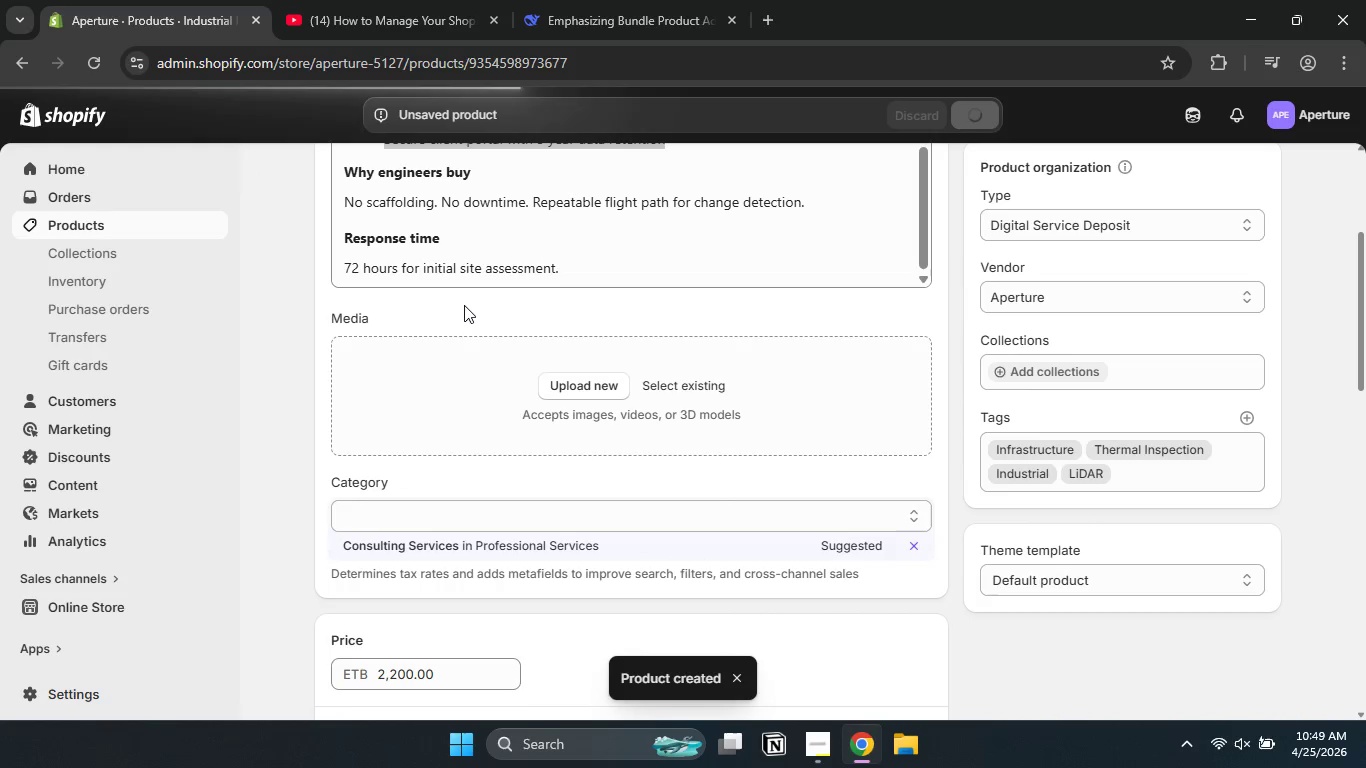 
wait(10.09)
 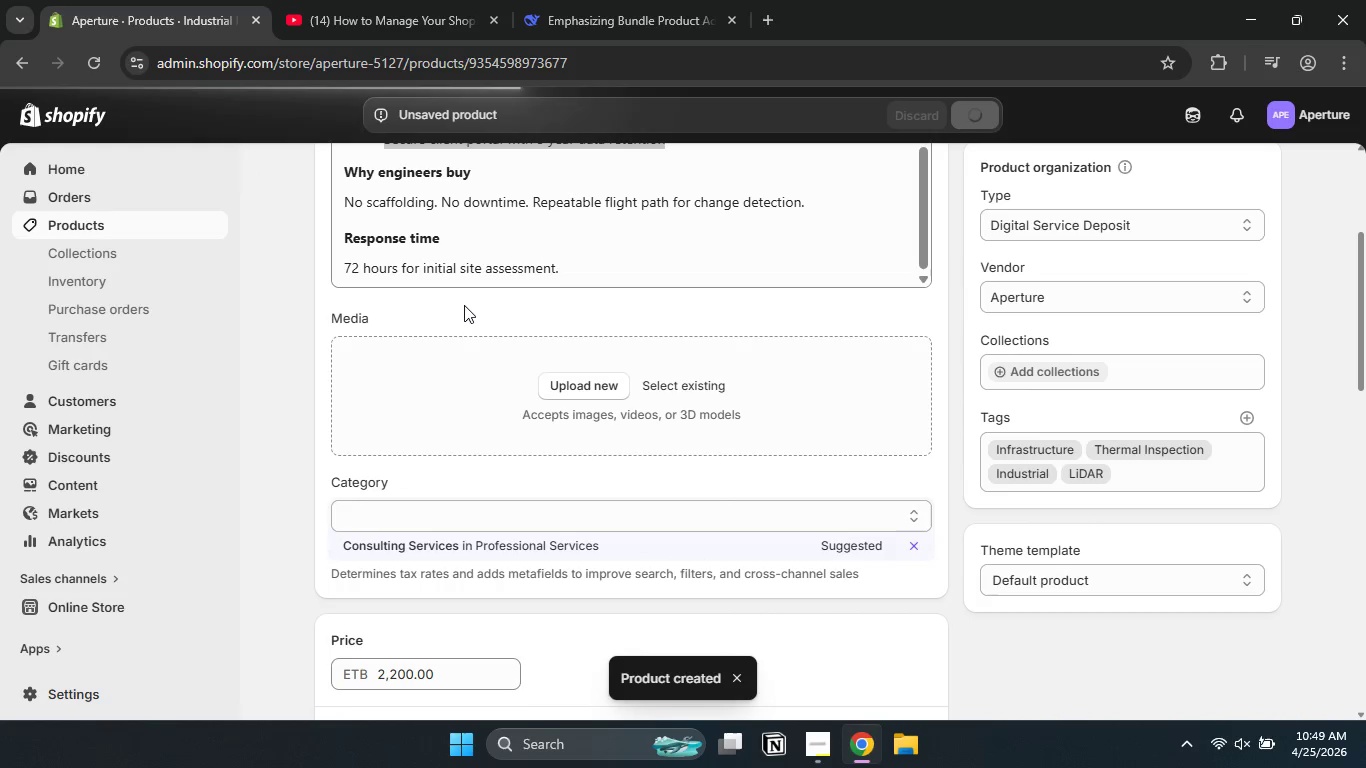 
left_click([171, 226])
 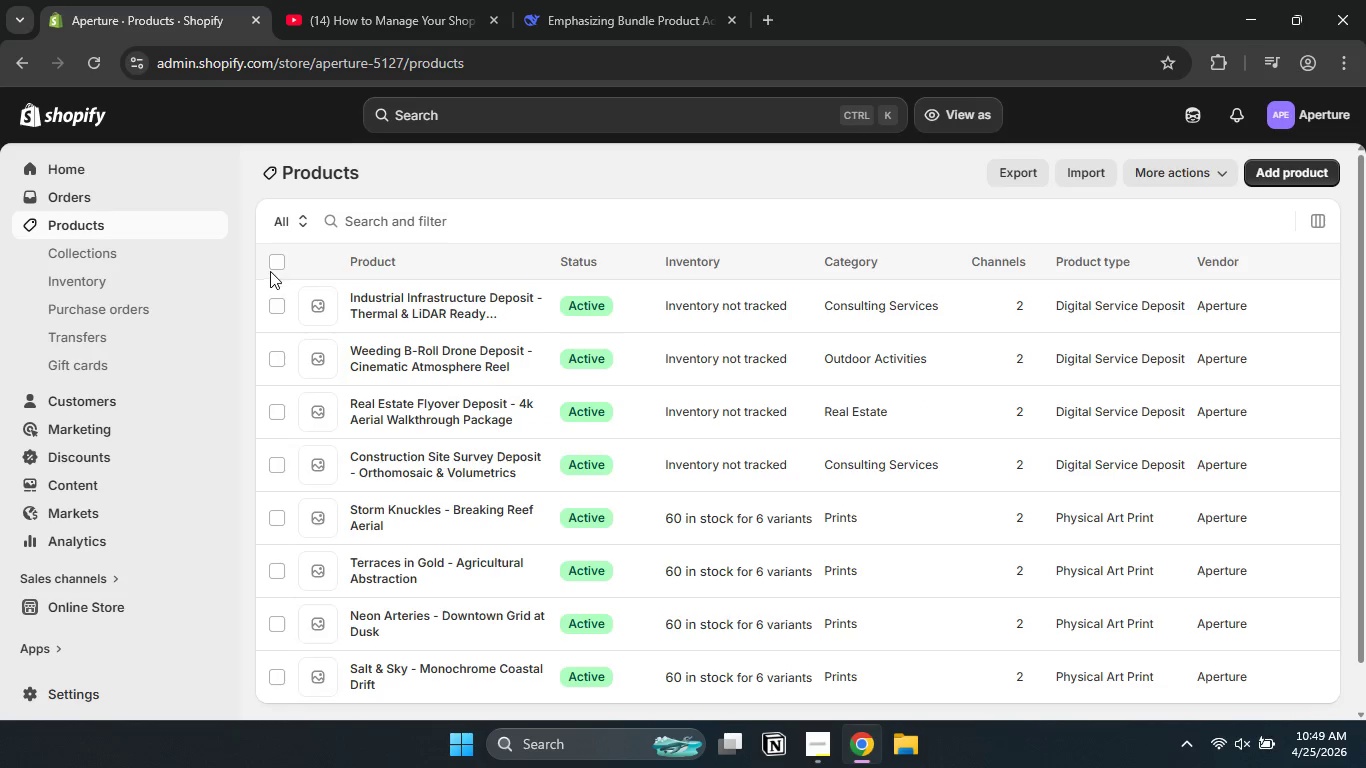 
left_click([274, 262])
 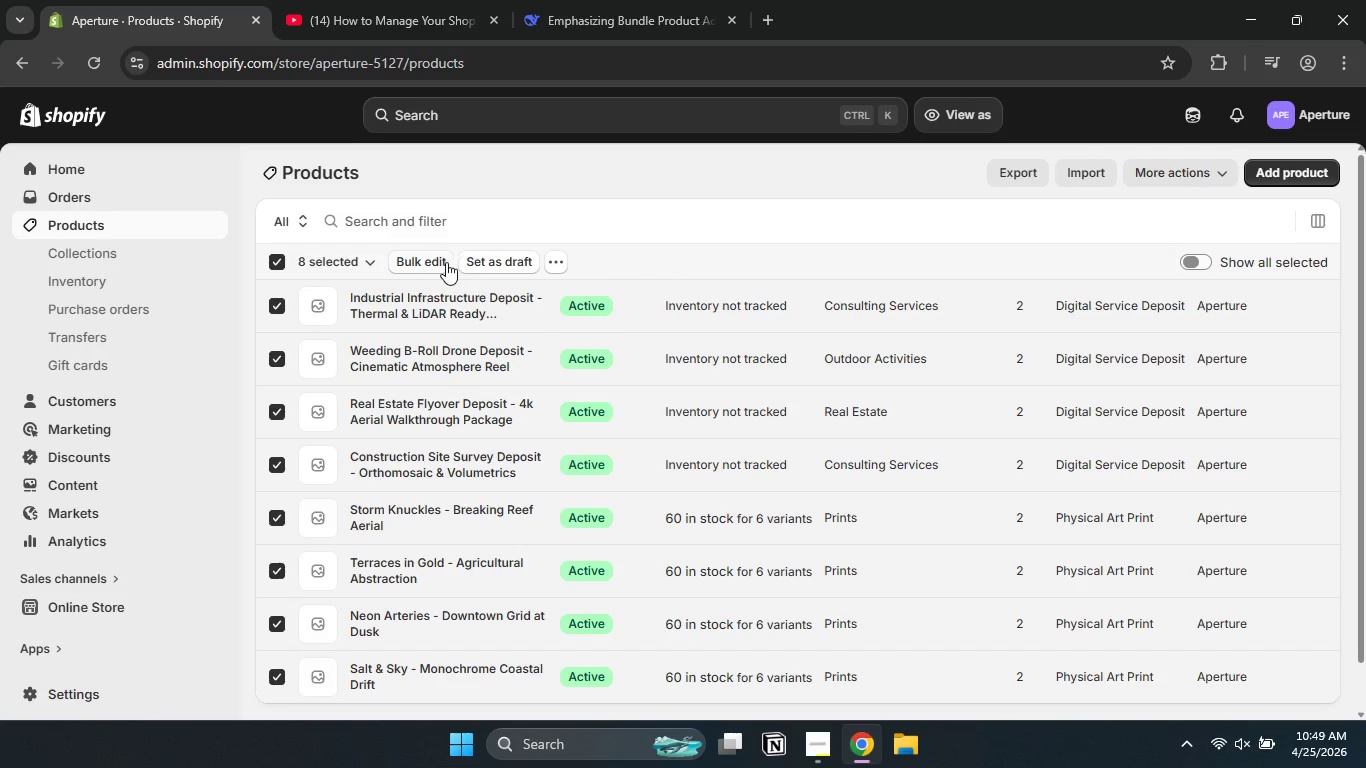 
left_click([441, 262])
 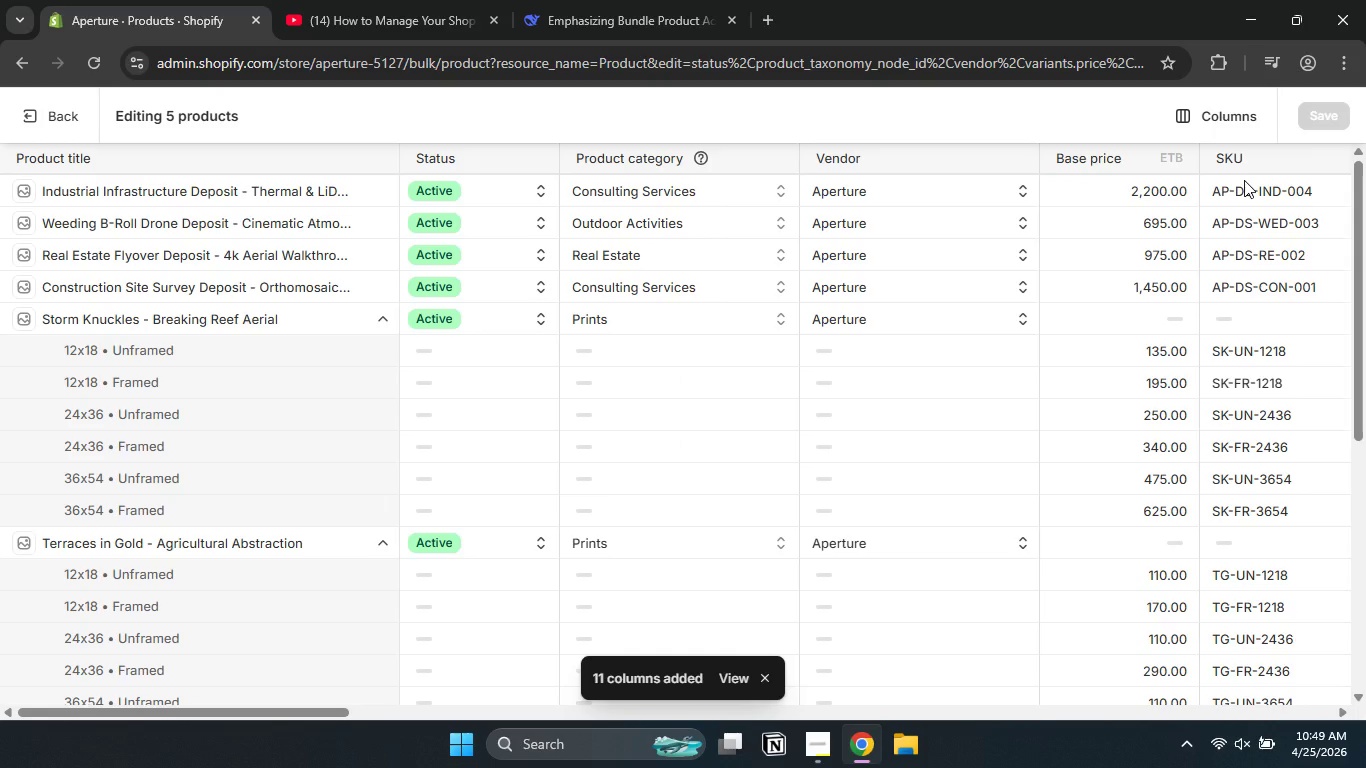 
wait(7.16)
 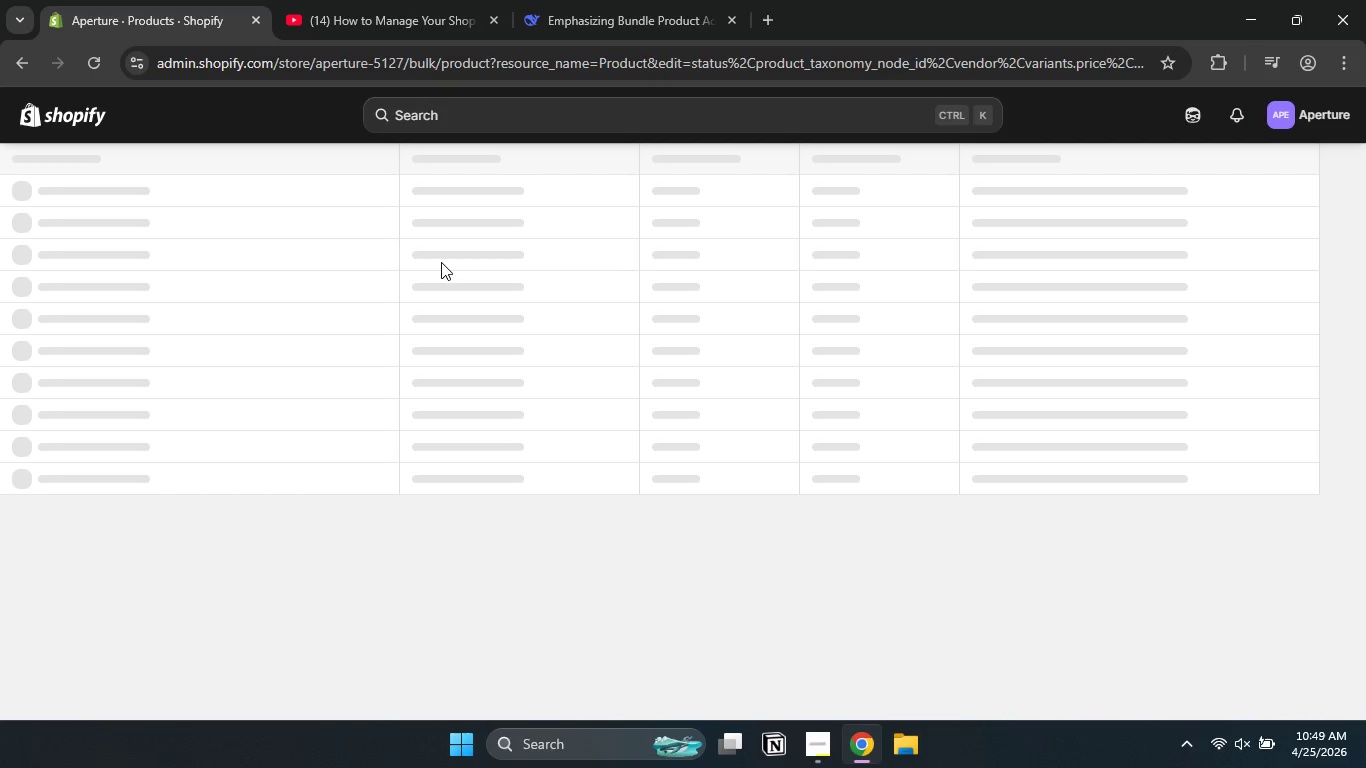 
left_click([1220, 122])
 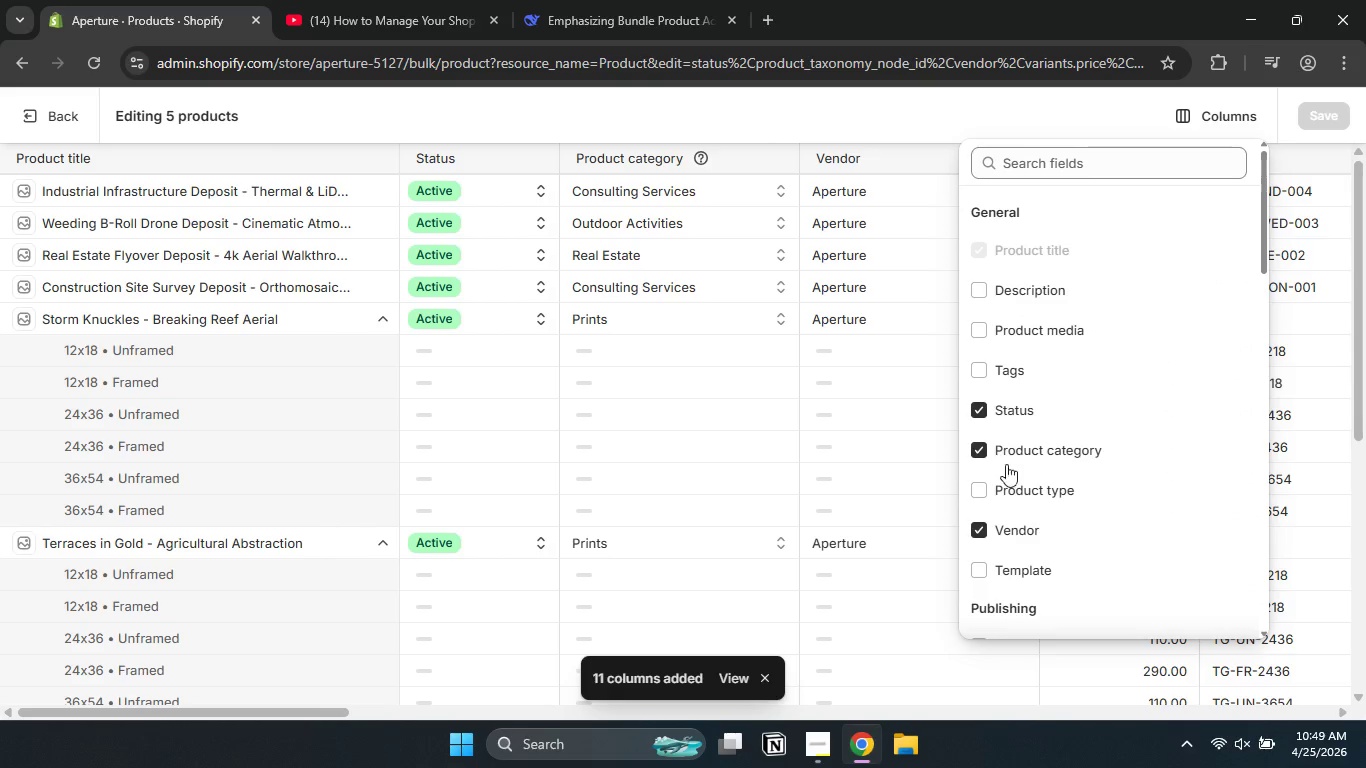 
left_click([977, 531])
 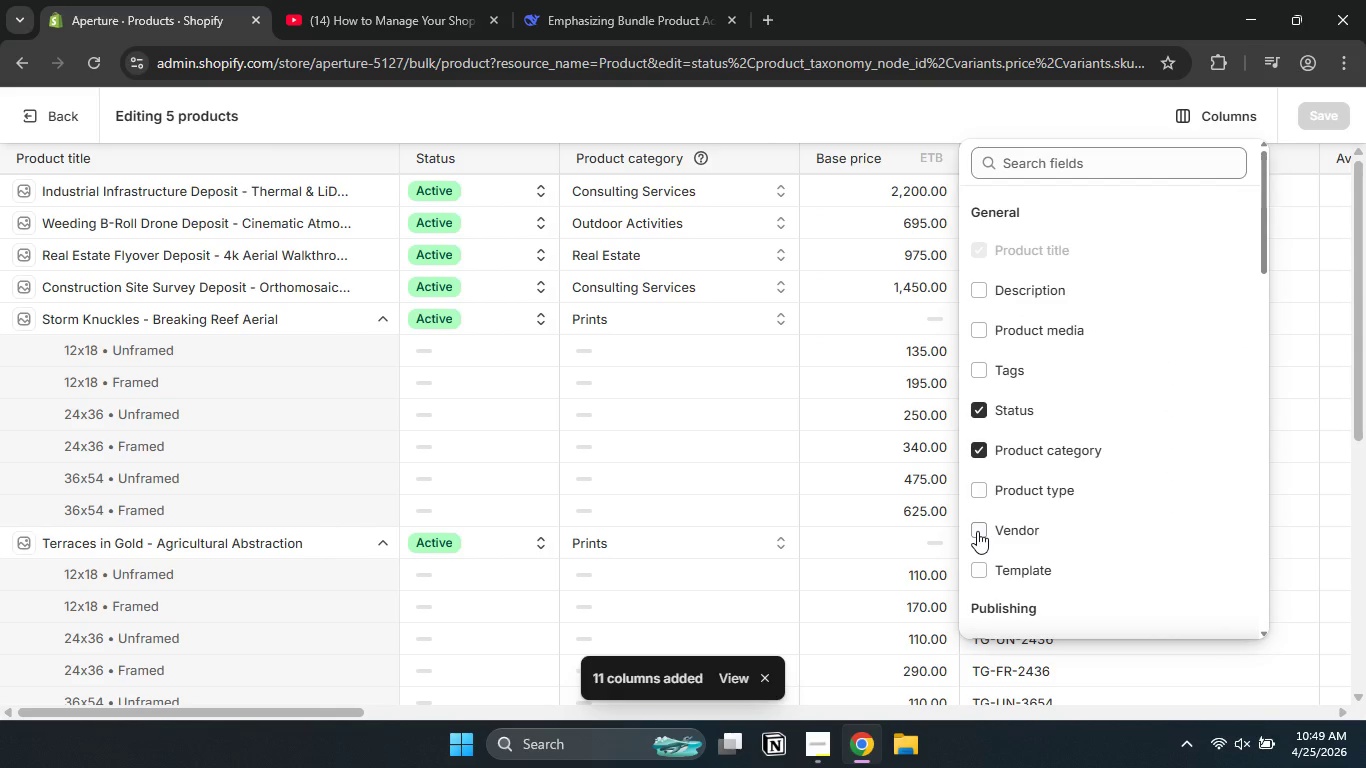 
left_click([977, 531])
 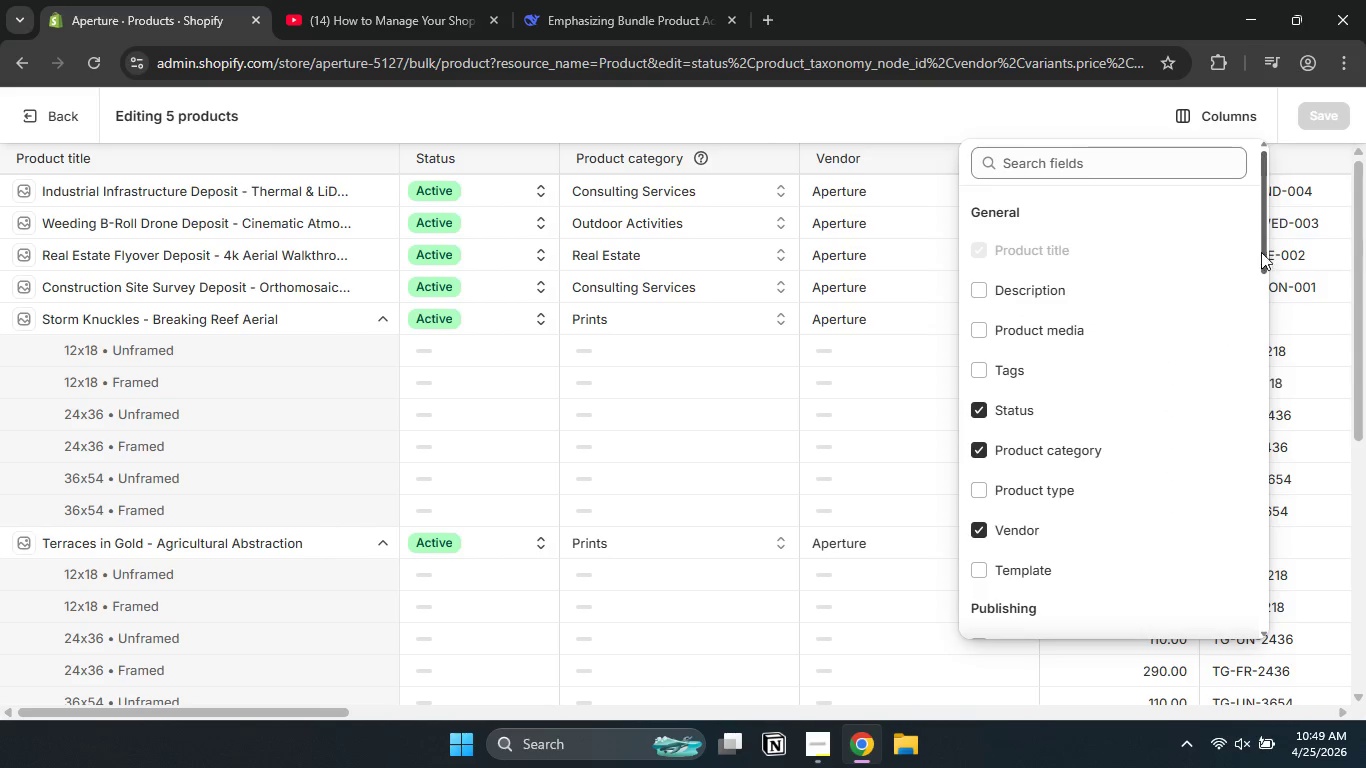 
left_click_drag(start_coordinate=[1266, 250], to_coordinate=[1227, 577])
 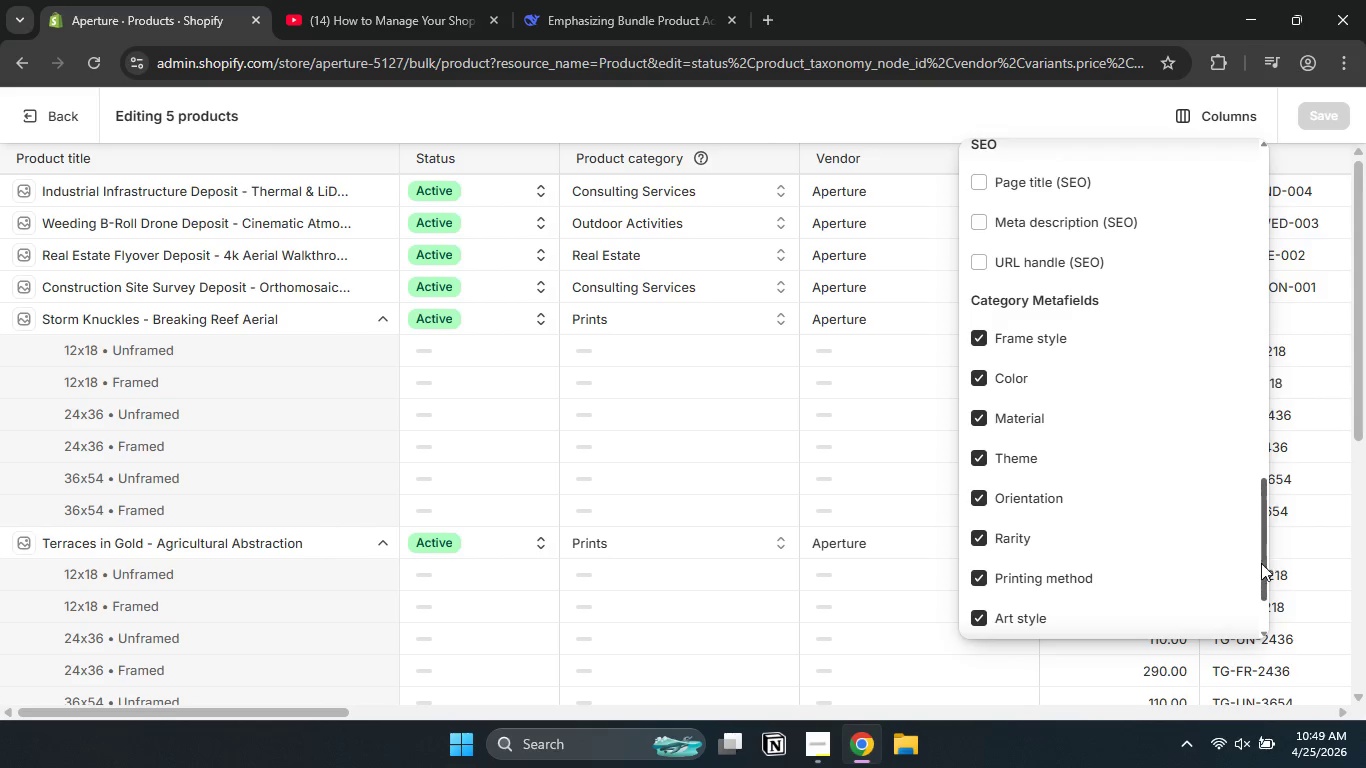 
left_click_drag(start_coordinate=[1264, 563], to_coordinate=[1249, 499])
 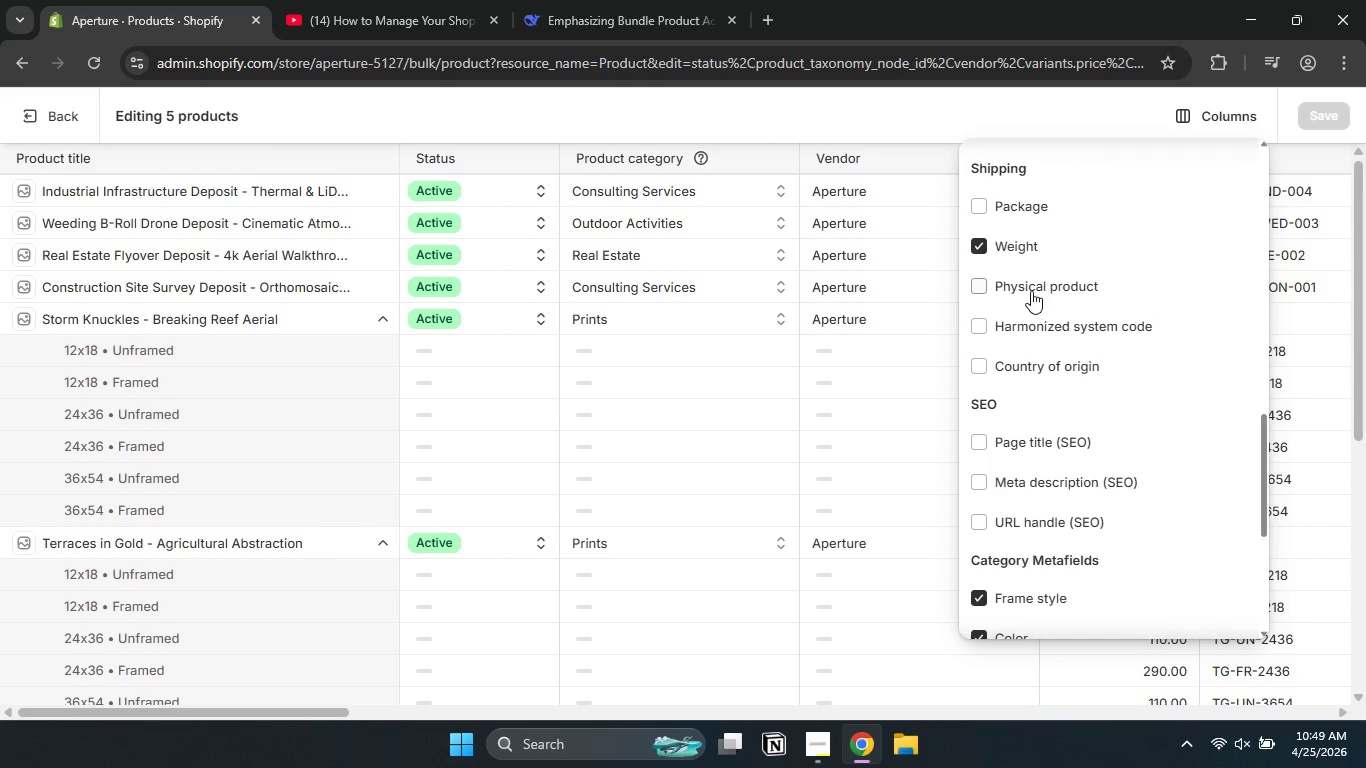 
left_click([1029, 288])
 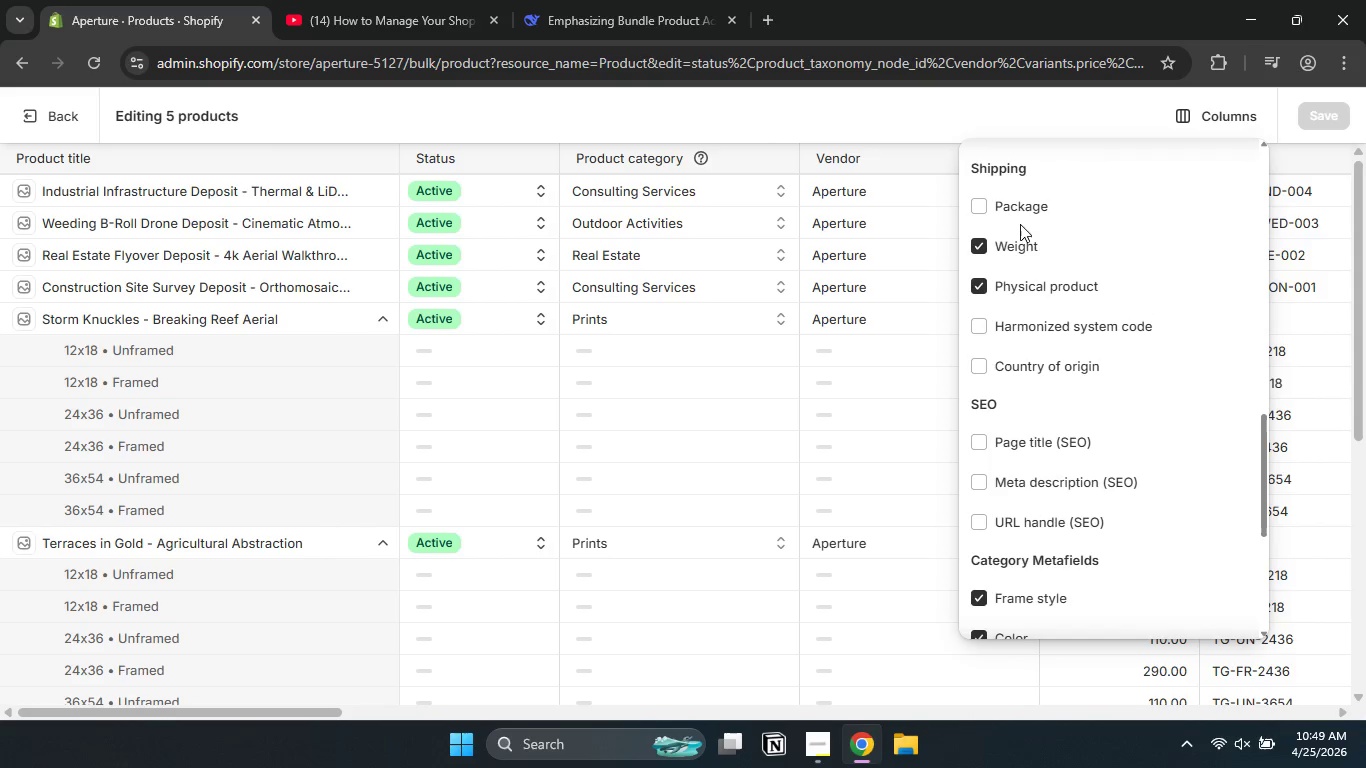 
left_click([1018, 212])
 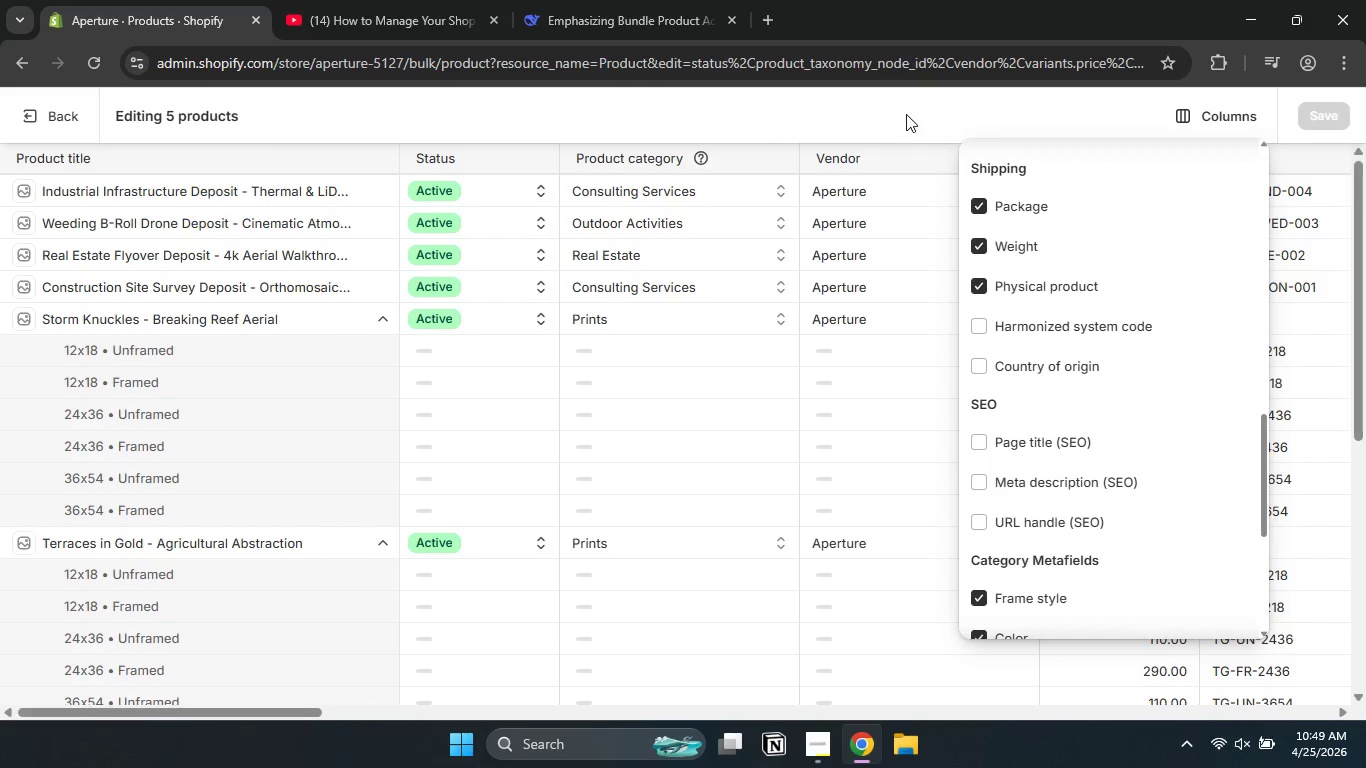 
left_click([906, 114])
 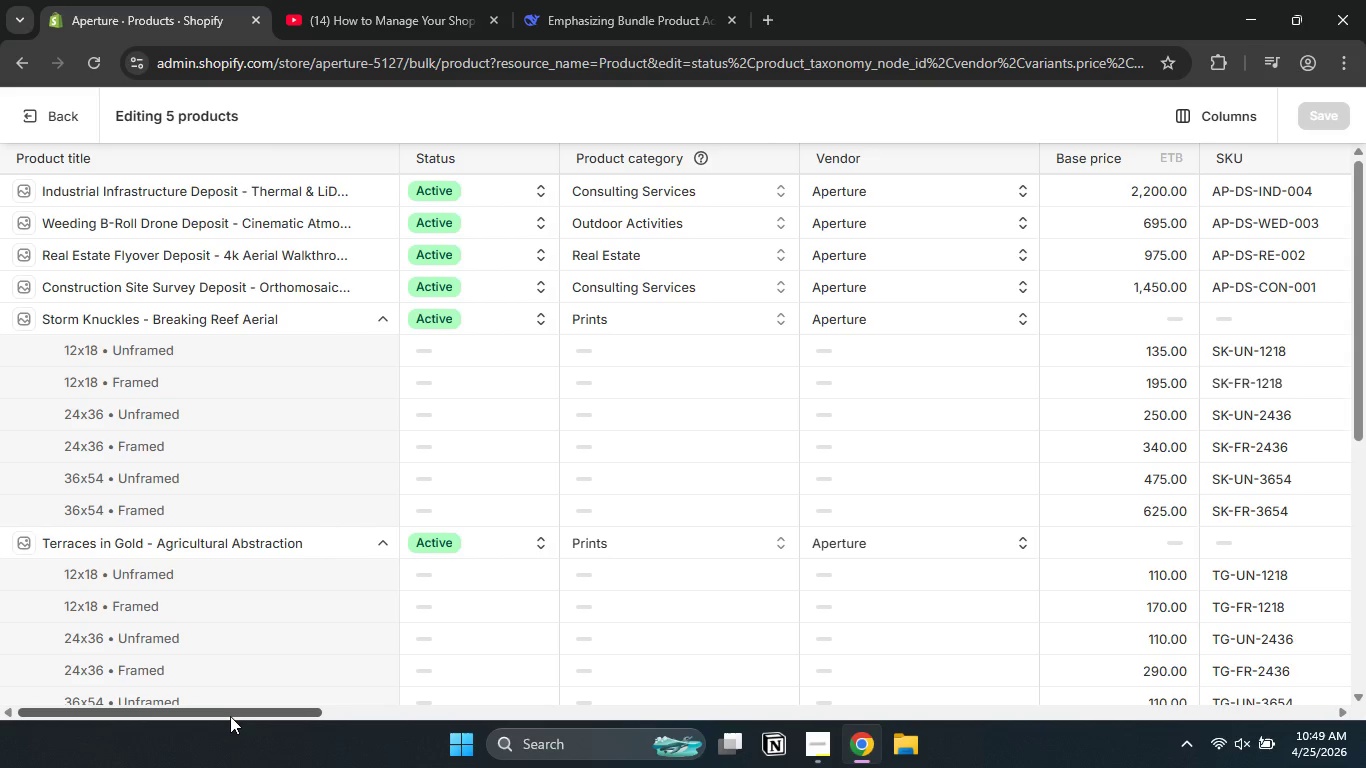 
left_click_drag(start_coordinate=[230, 713], to_coordinate=[1224, 728])
 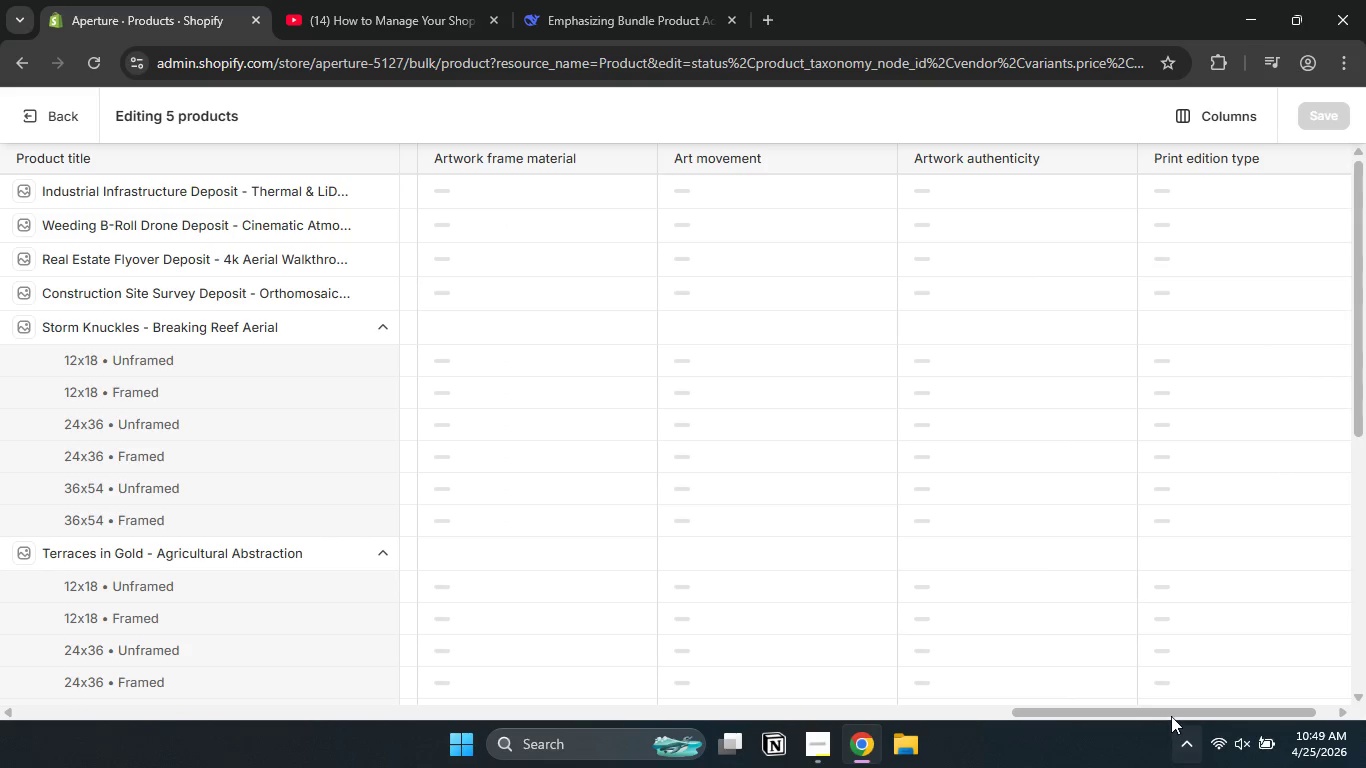 
left_click_drag(start_coordinate=[1170, 713], to_coordinate=[543, 694])
 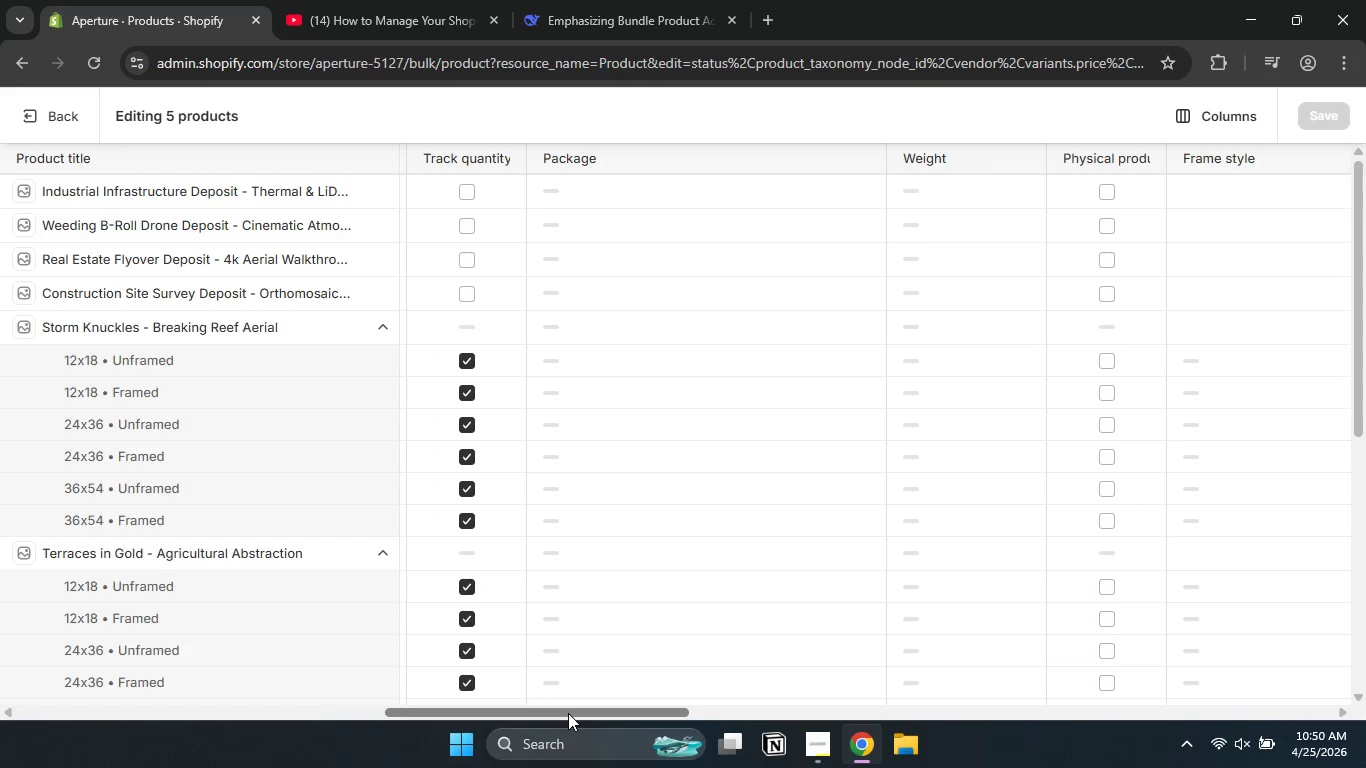 
left_click_drag(start_coordinate=[568, 713], to_coordinate=[538, 715])
 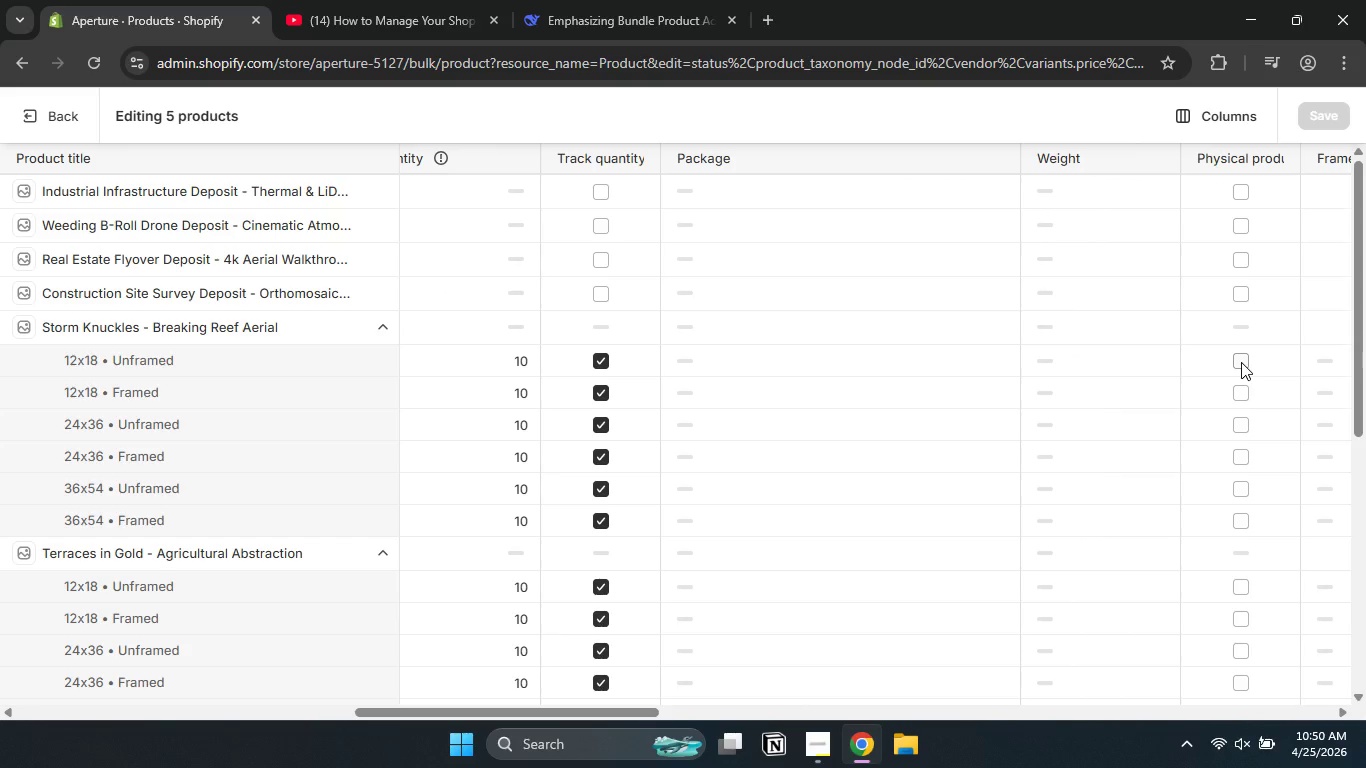 
left_click([1241, 362])
 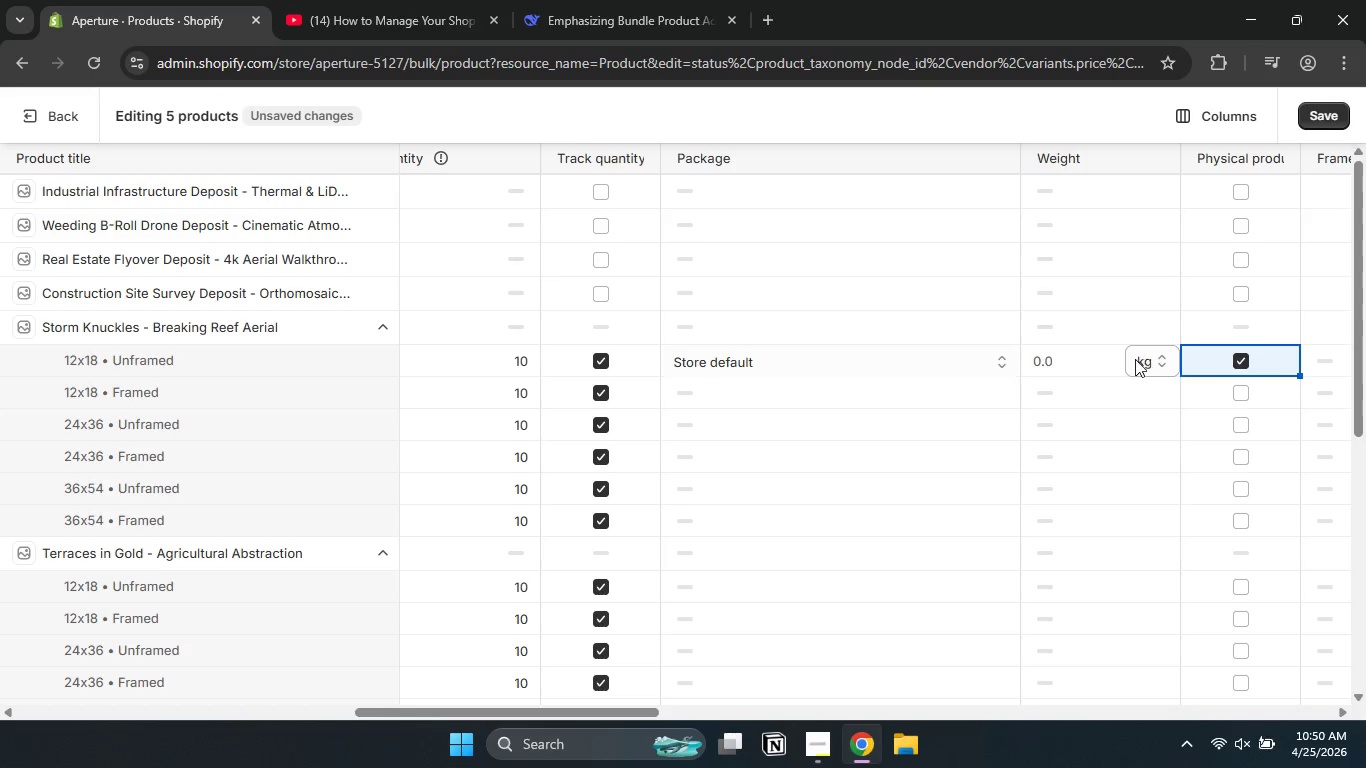 
wait(5.75)
 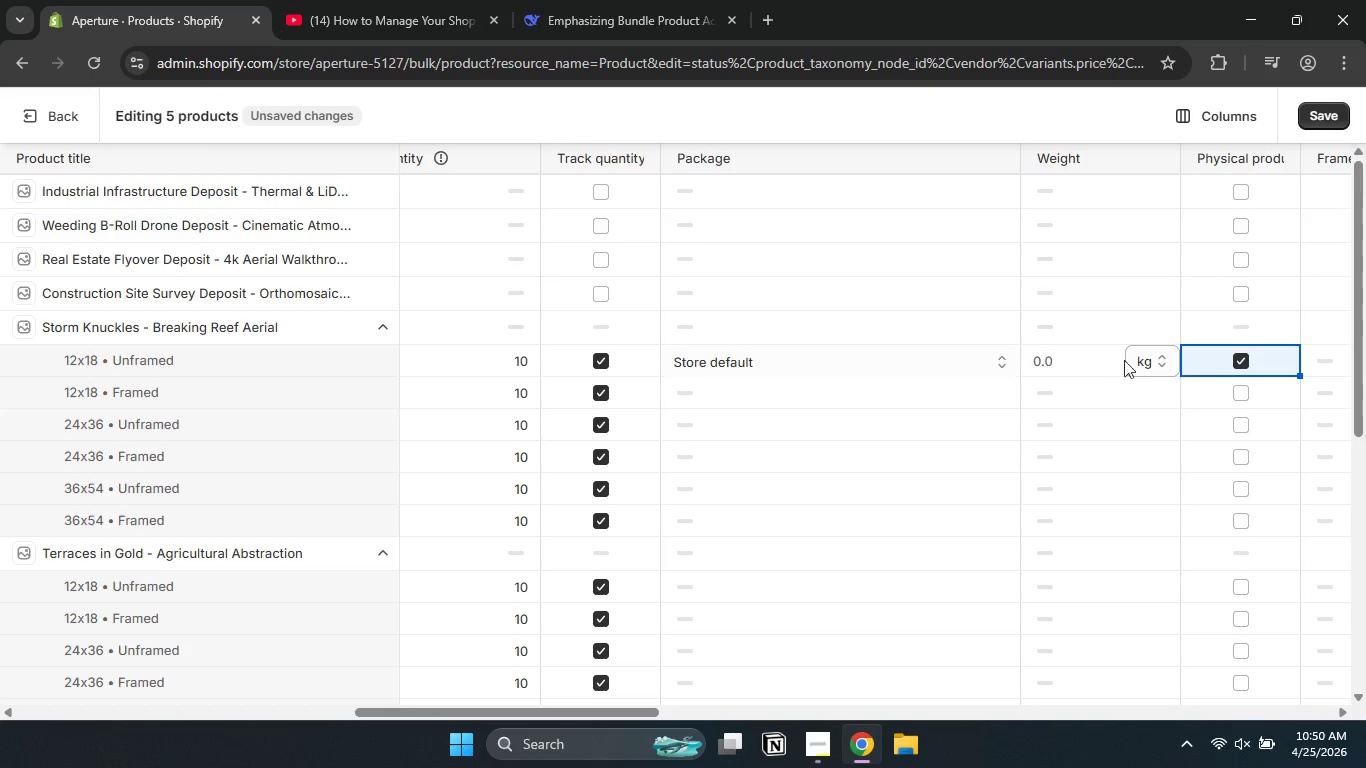 
double_click([1049, 358])
 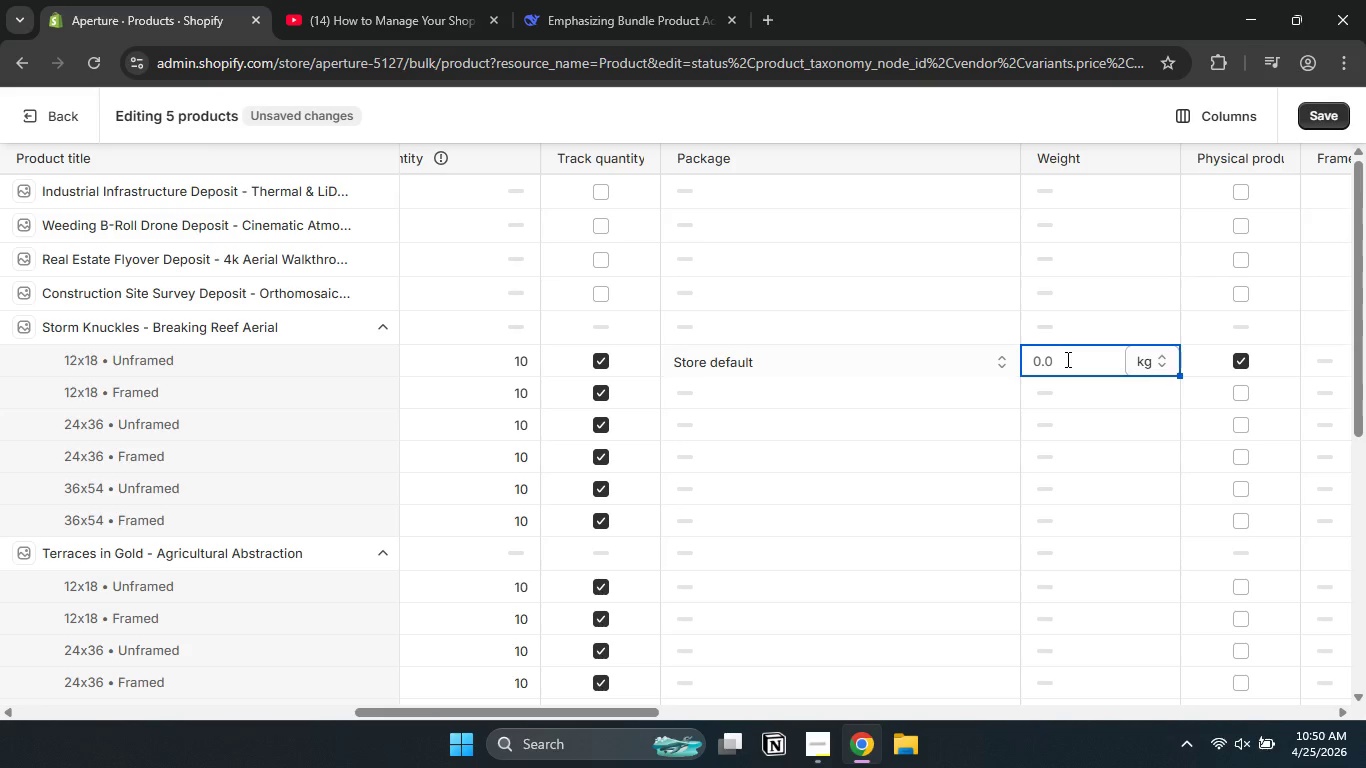 
left_click_drag(start_coordinate=[1066, 359], to_coordinate=[1025, 360])
 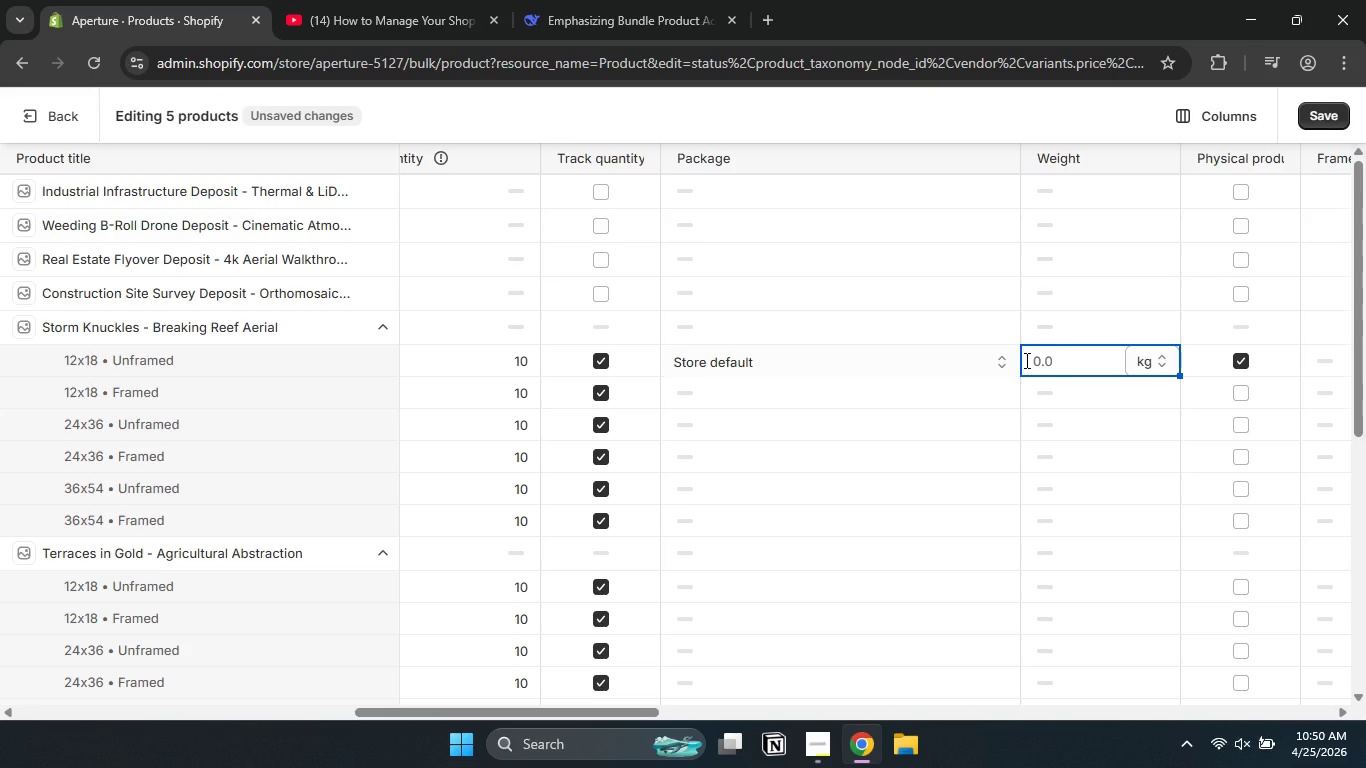 
key(Numpad1)
 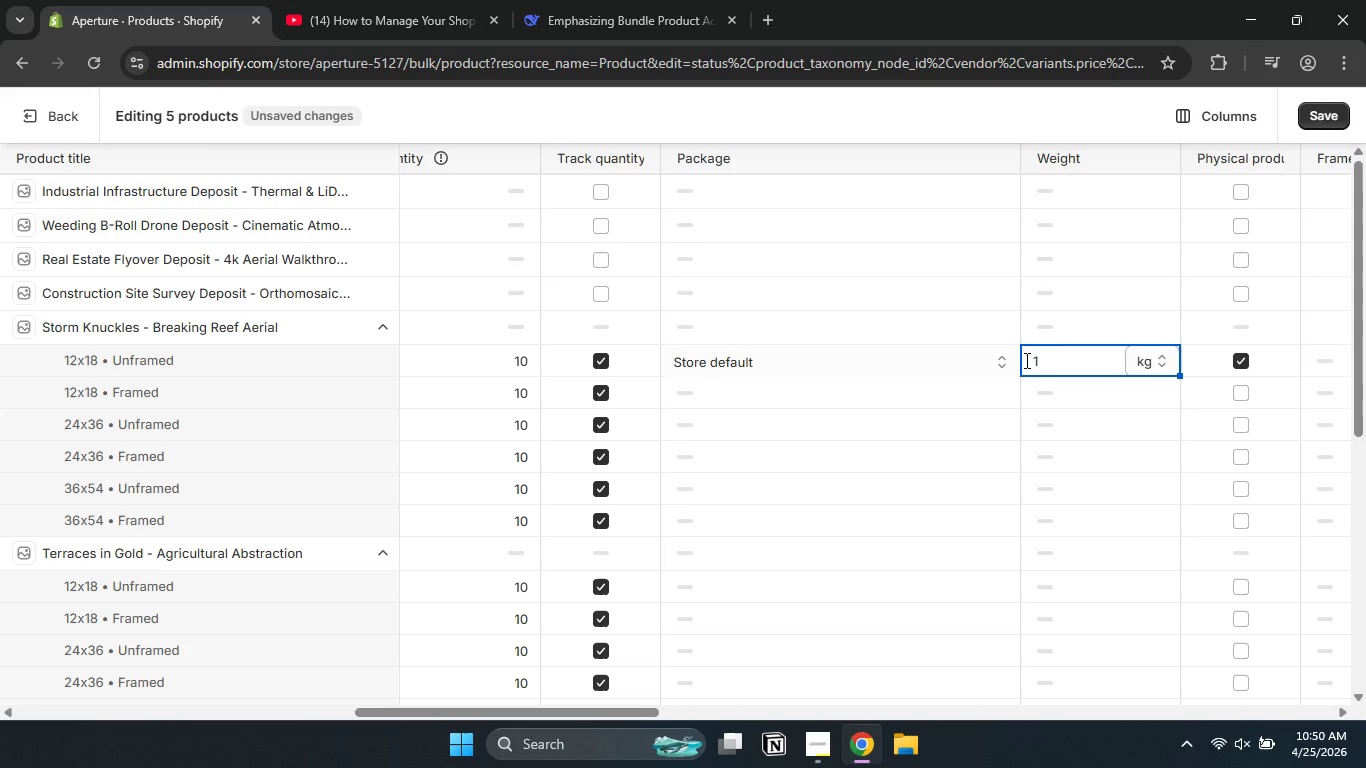 
key(Backspace)
 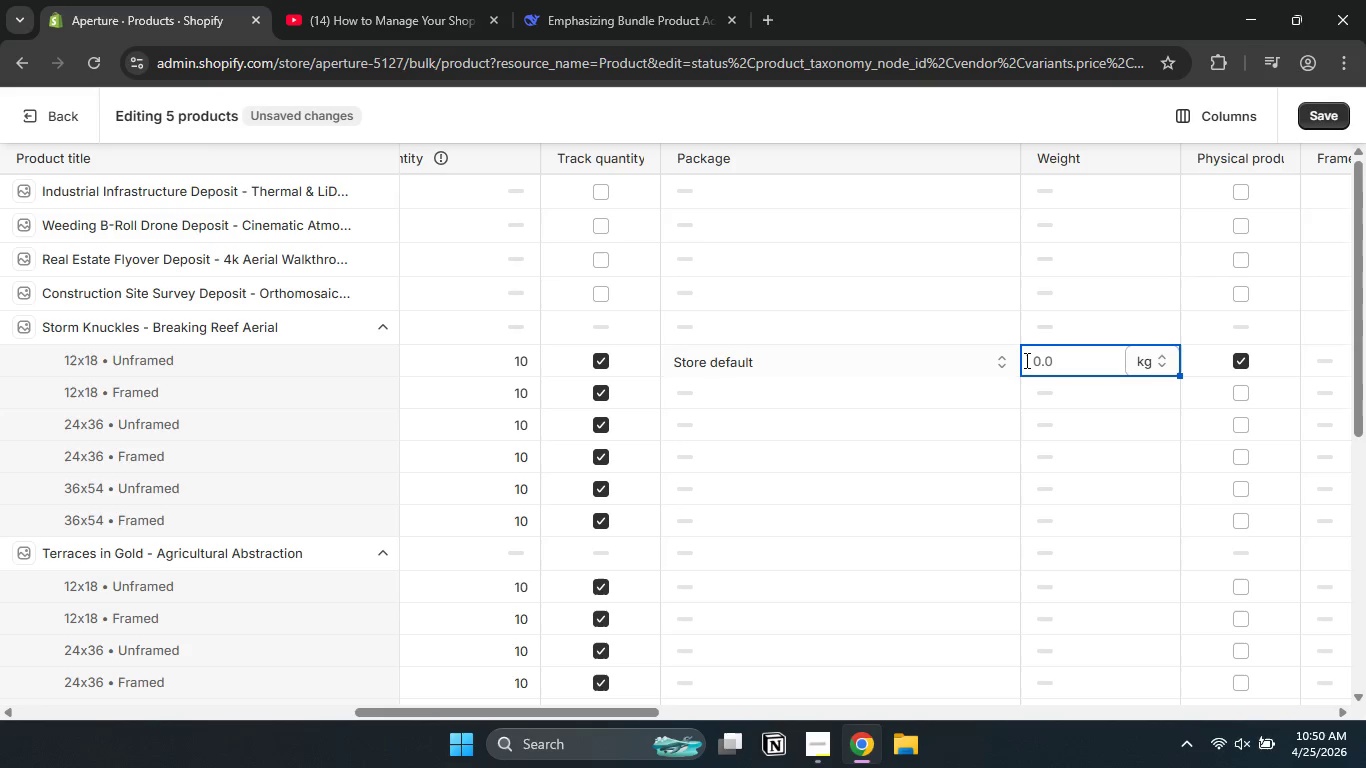 
key(Numpad0)
 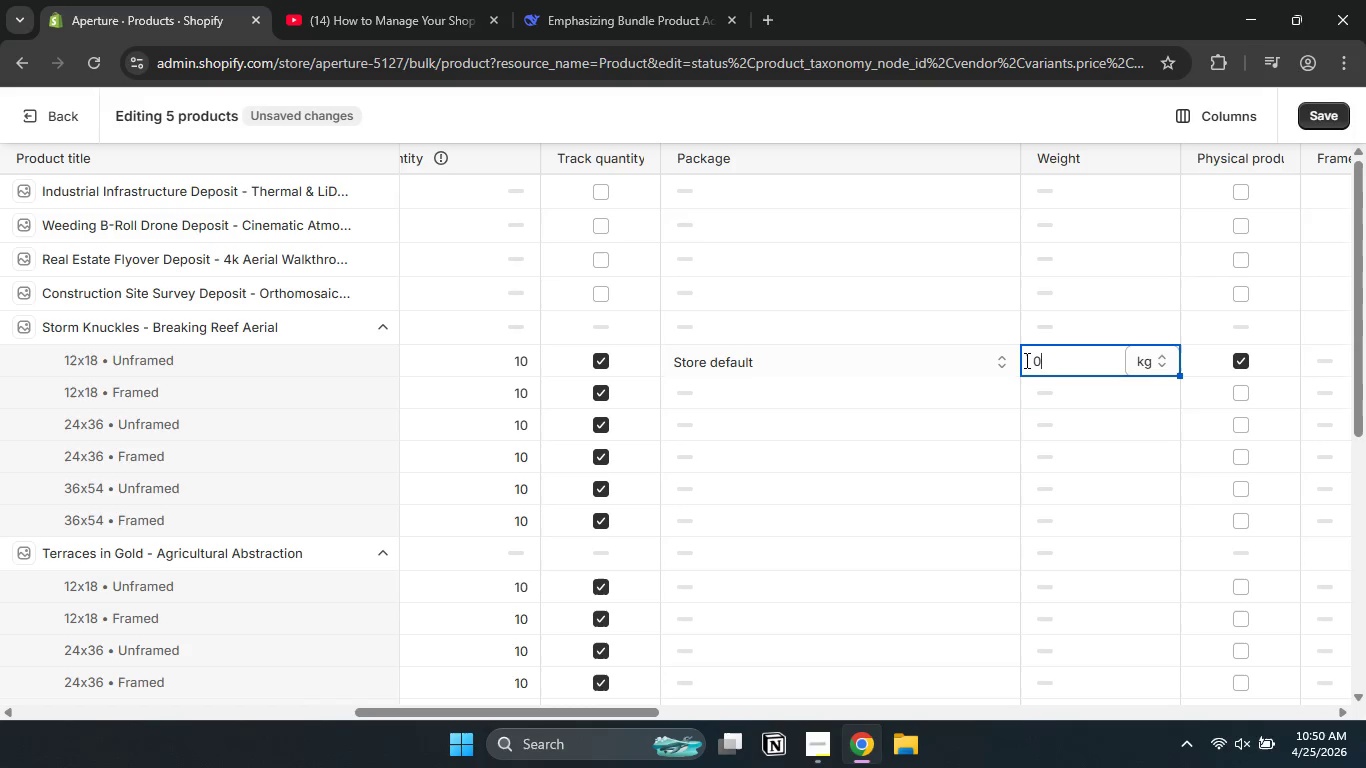 
key(NumpadDecimal)
 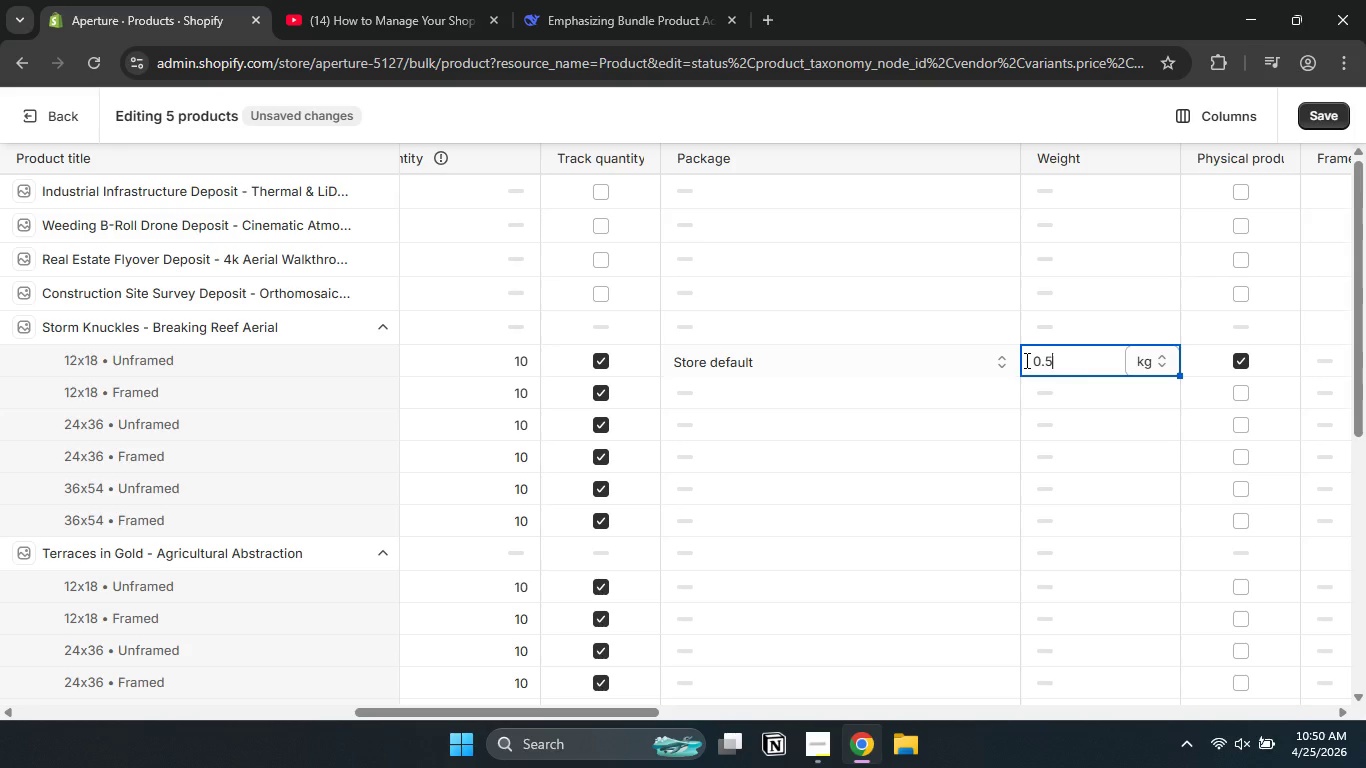 
key(Numpad5)
 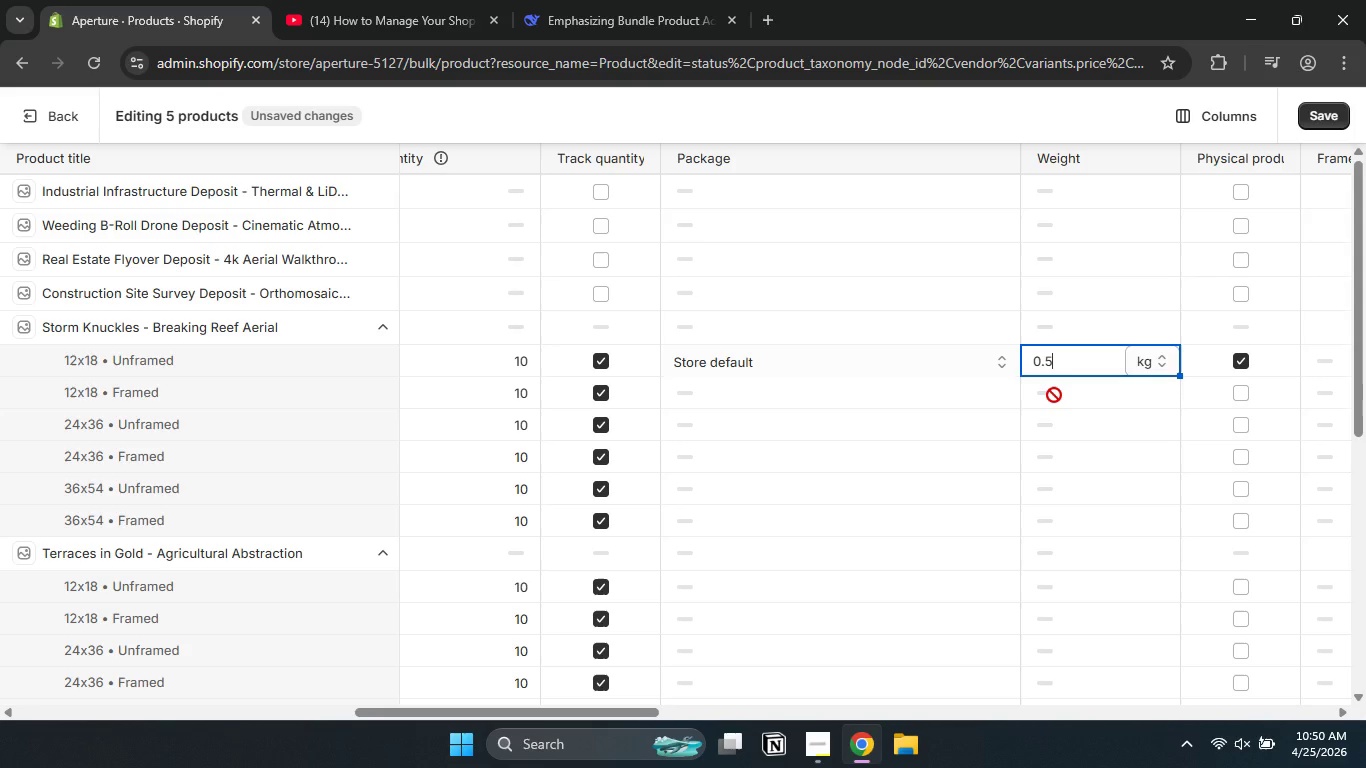 
double_click([1054, 394])
 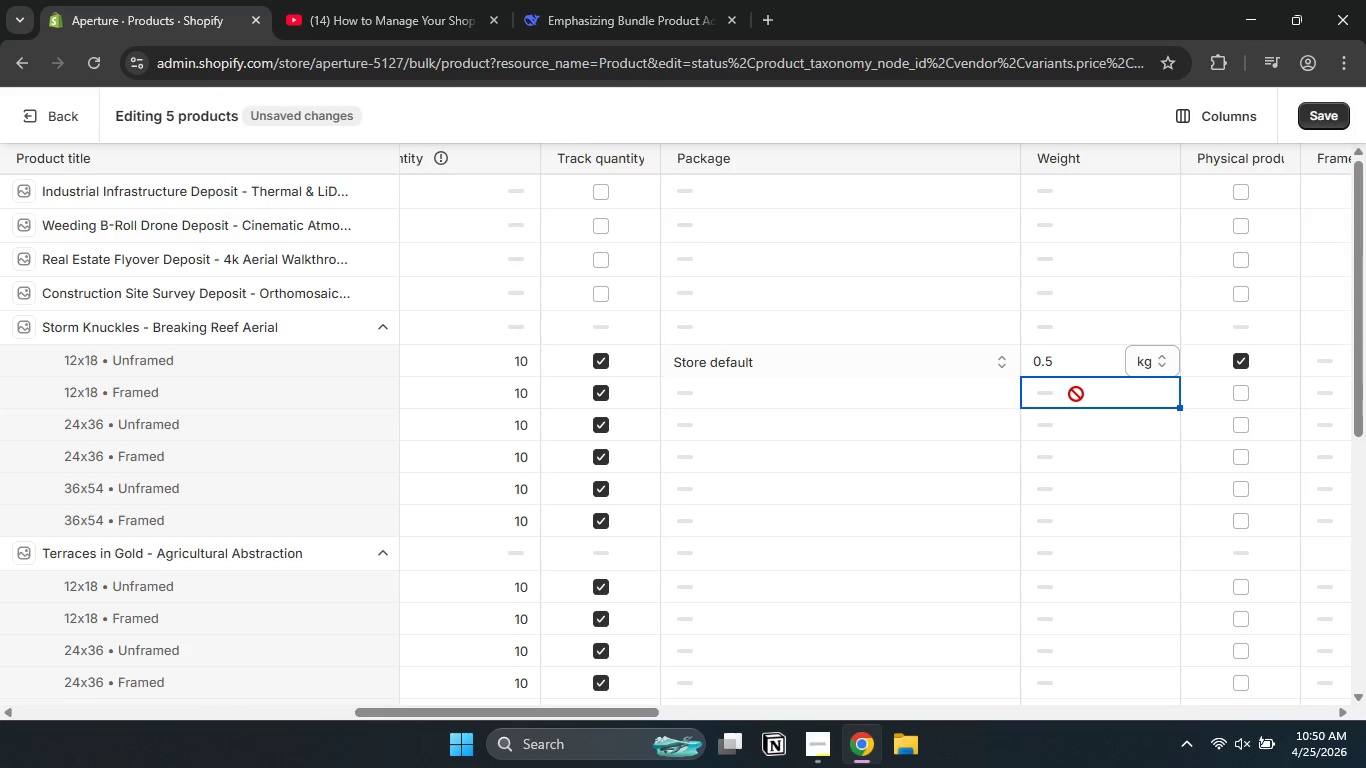 
double_click([1079, 394])
 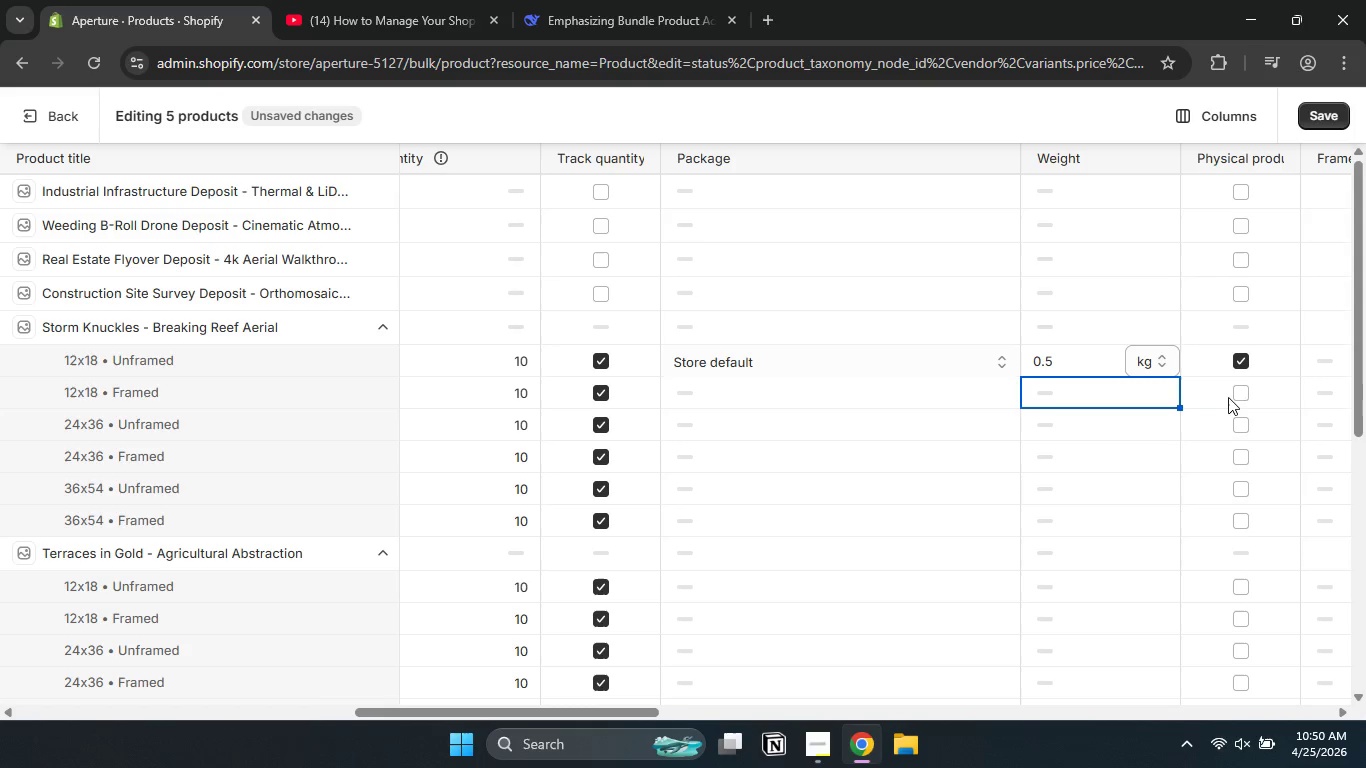 
left_click([1234, 396])
 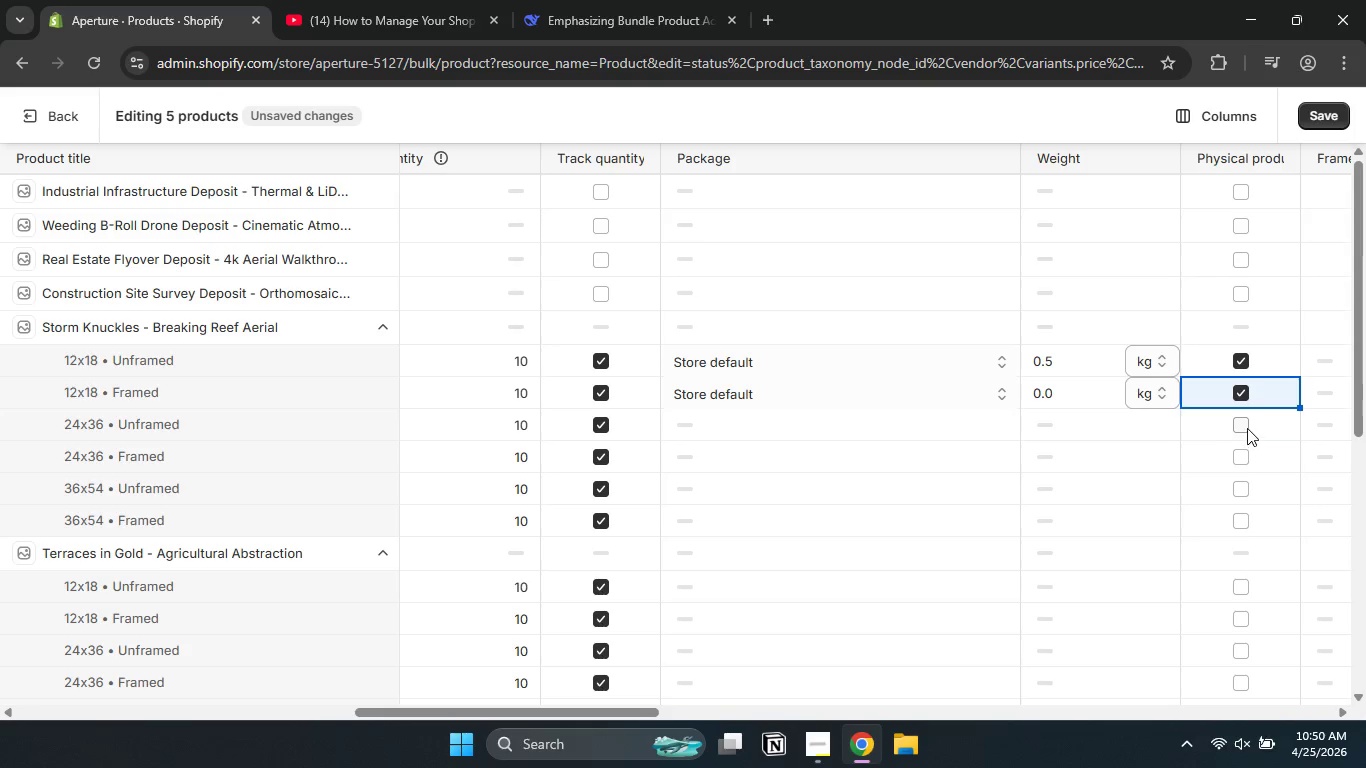 
left_click([1246, 423])
 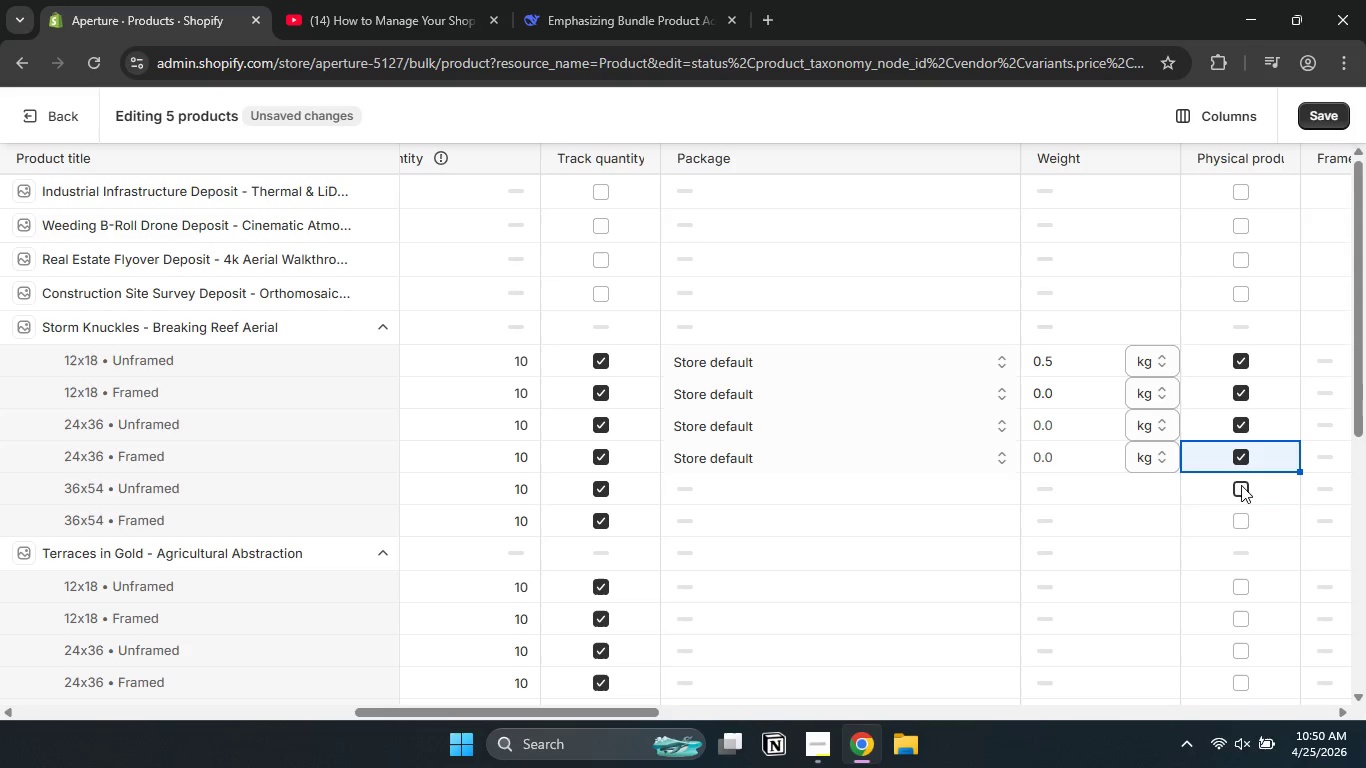 
left_click([1240, 525])
 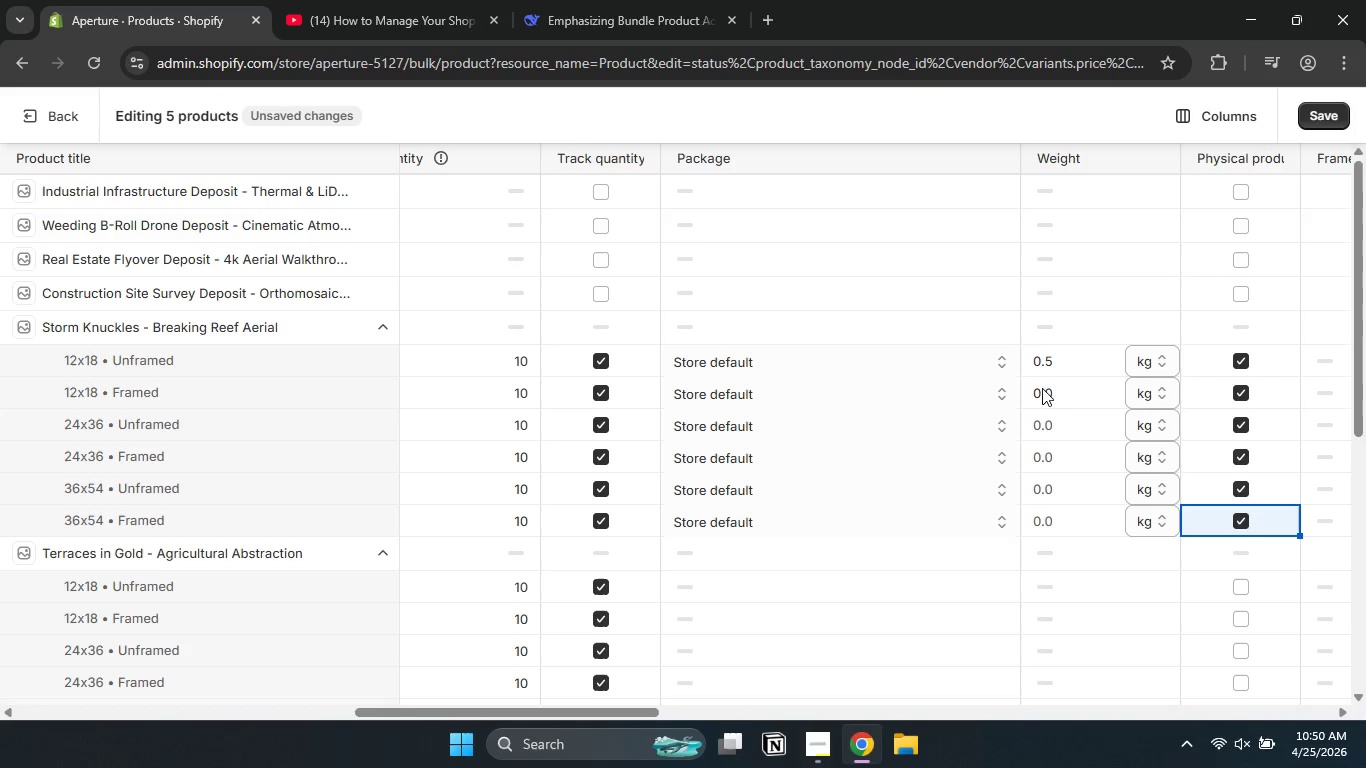 
double_click([1049, 397])
 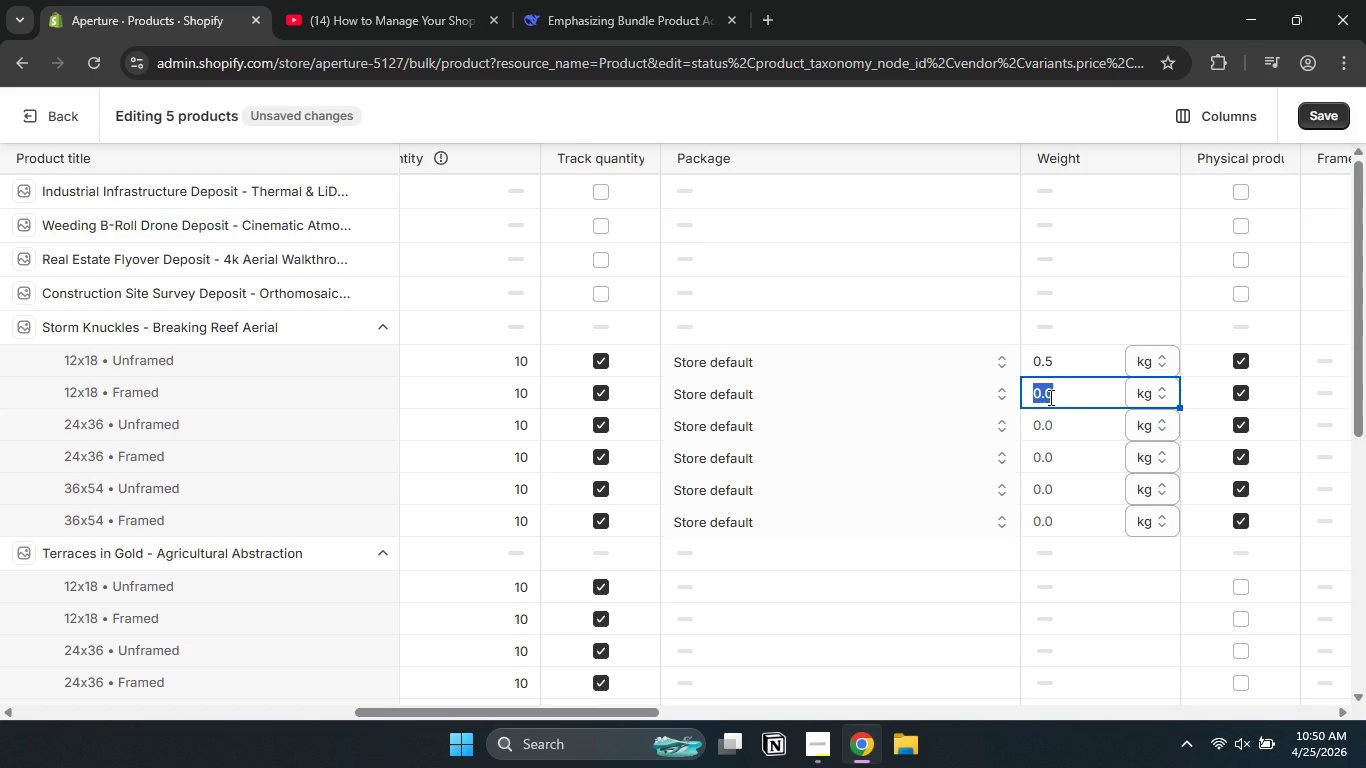 
key(Numpad0)
 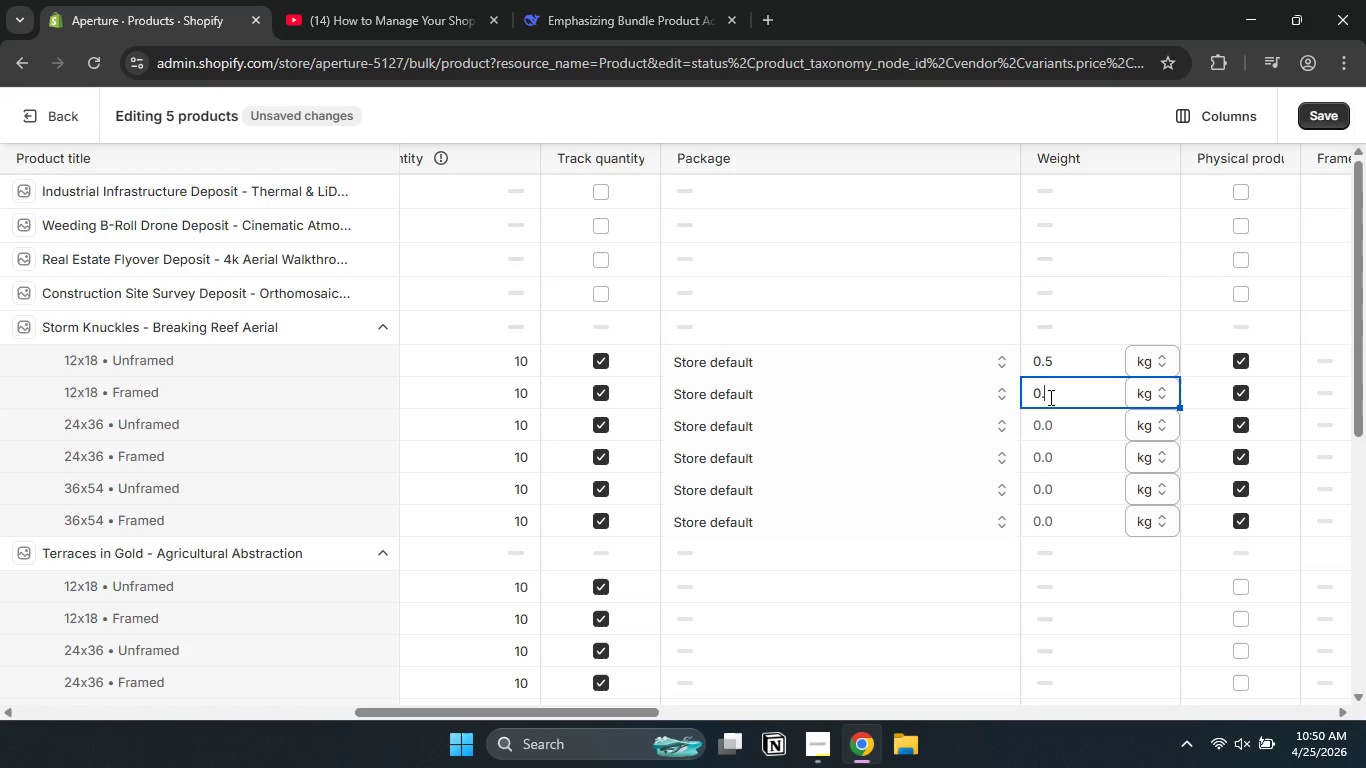 
key(NumpadDecimal)
 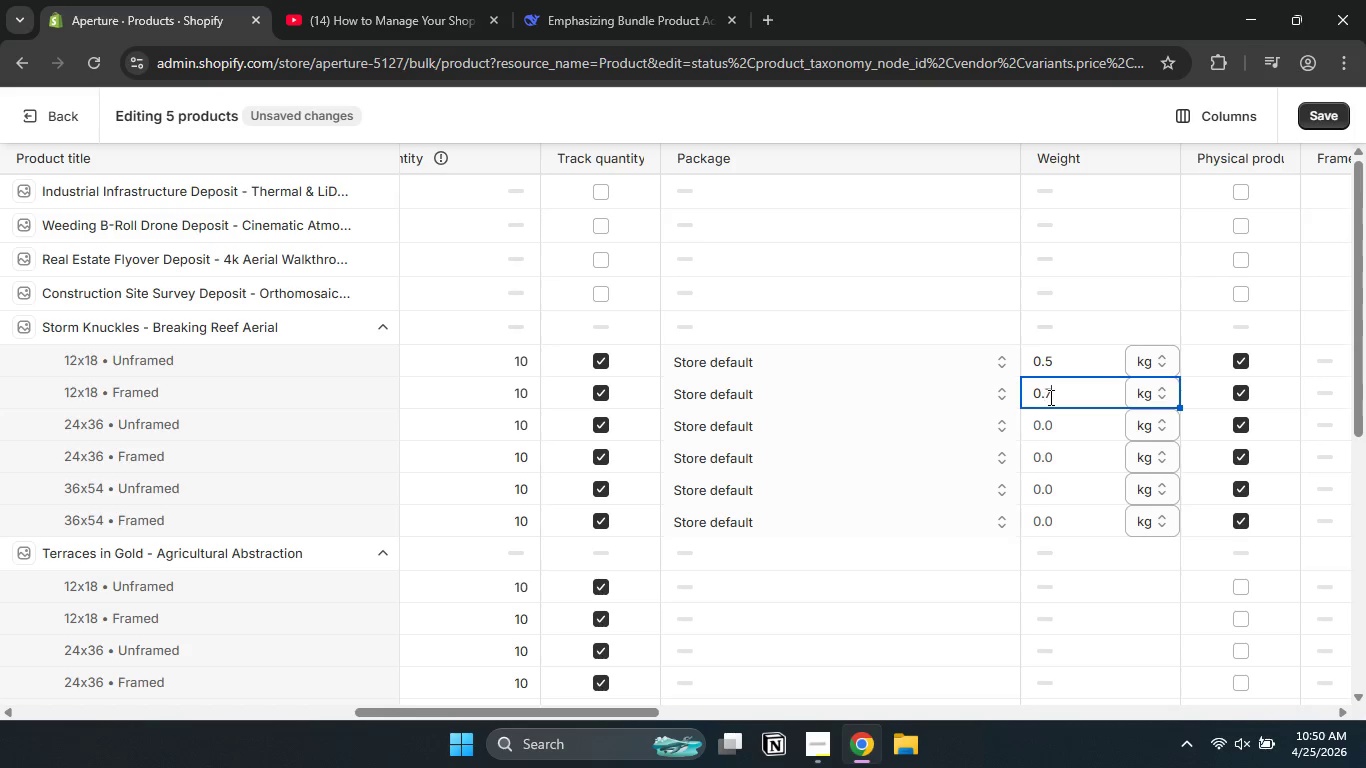 
key(Numpad7)
 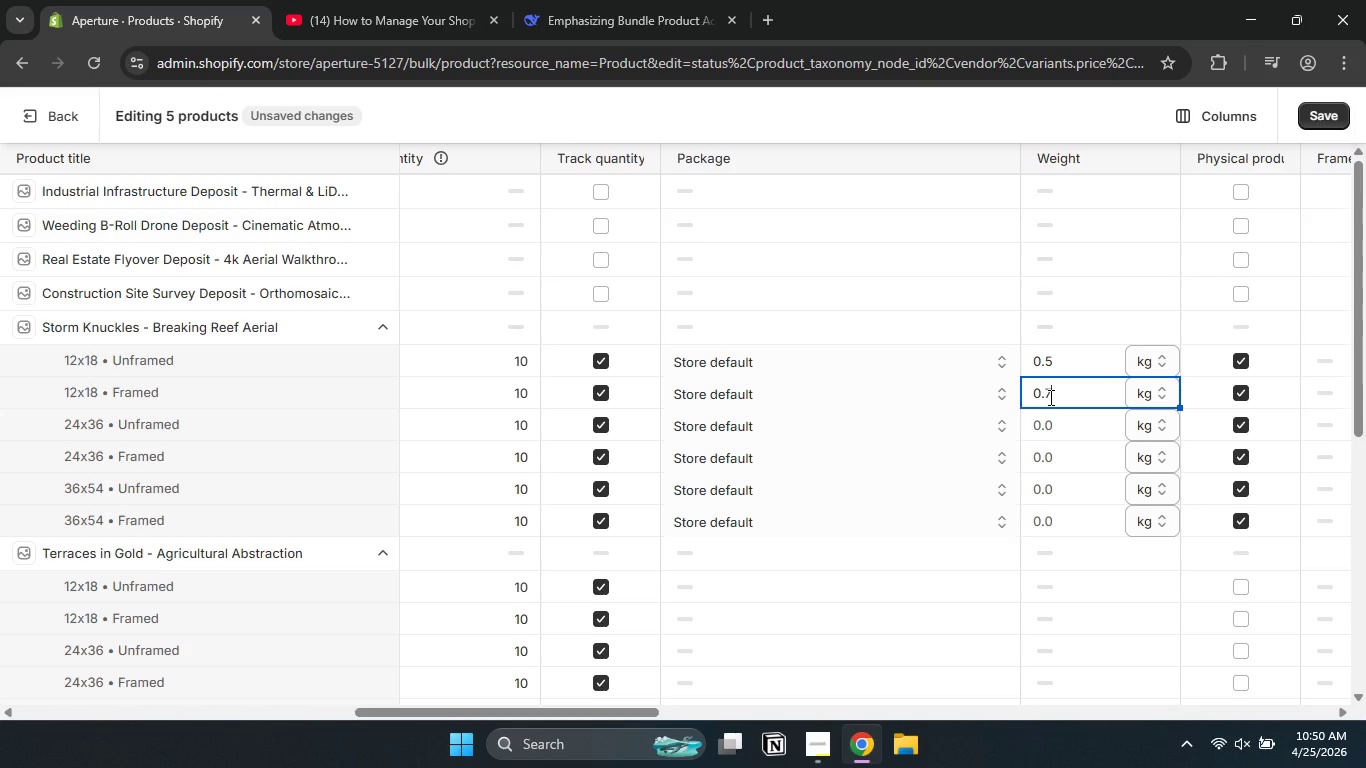 
key(Numpad5)
 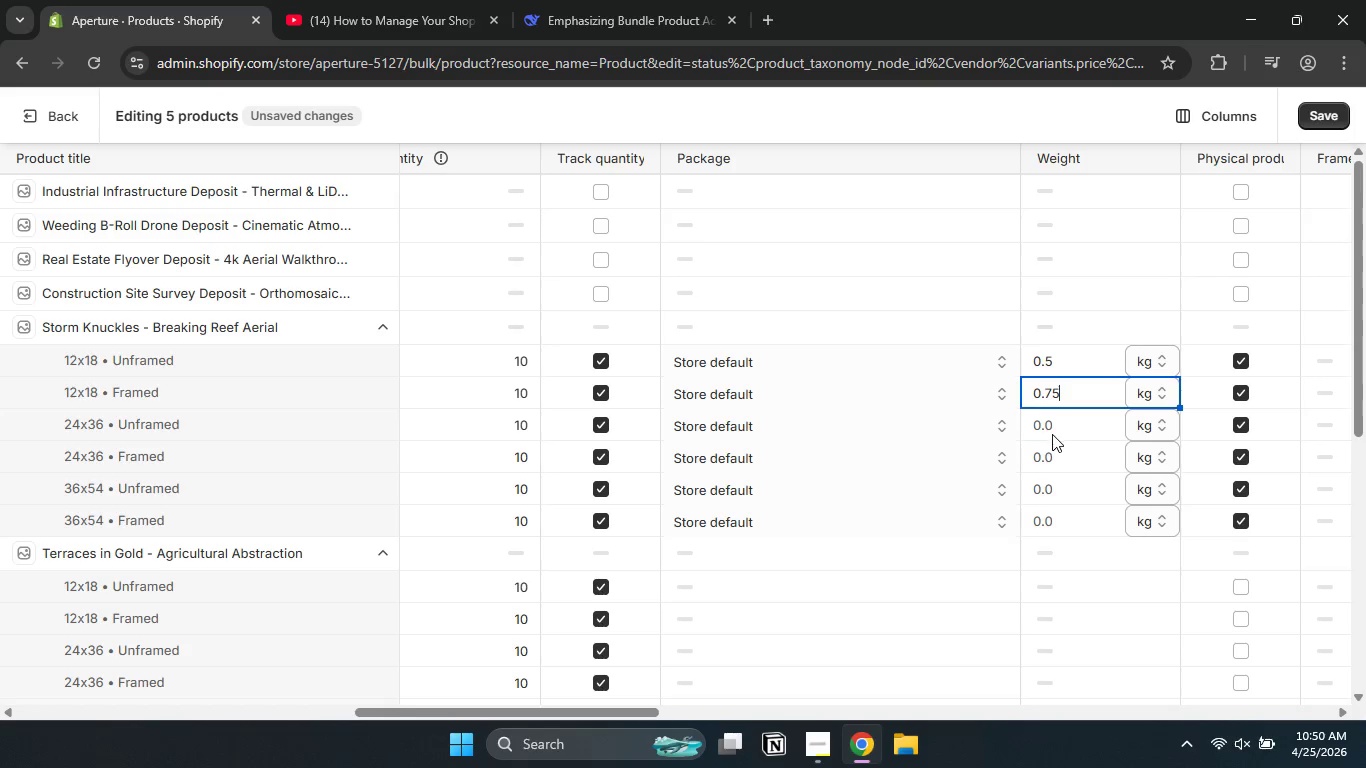 
double_click([1054, 431])
 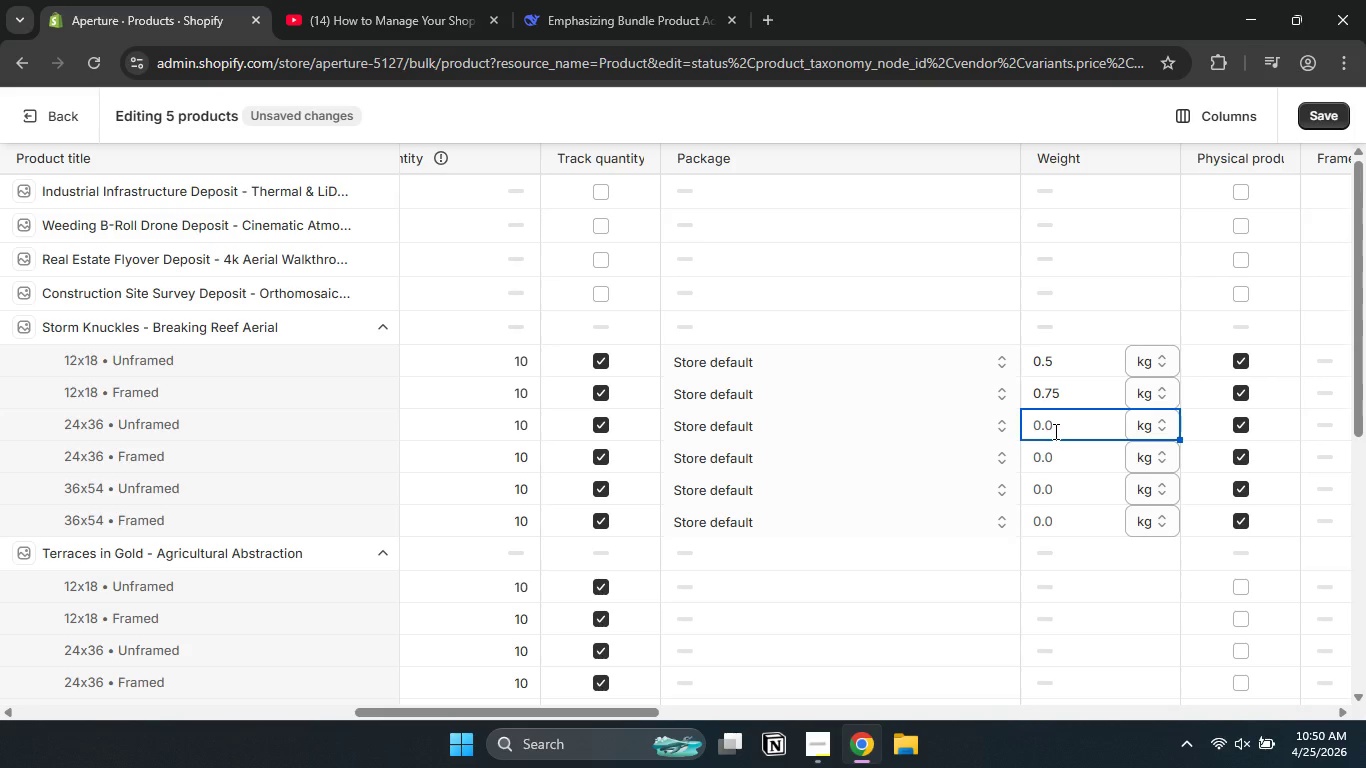 
key(Numpad0)
 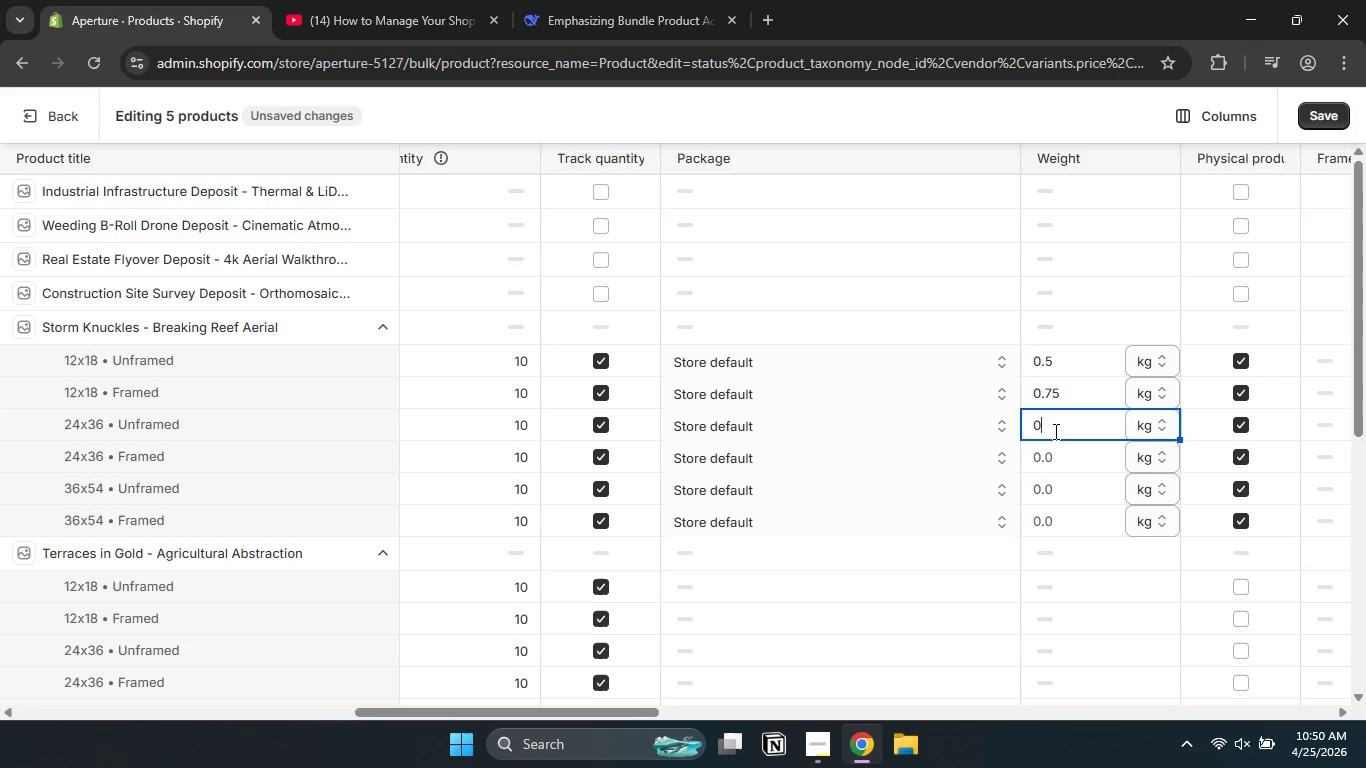 
key(NumpadDecimal)
 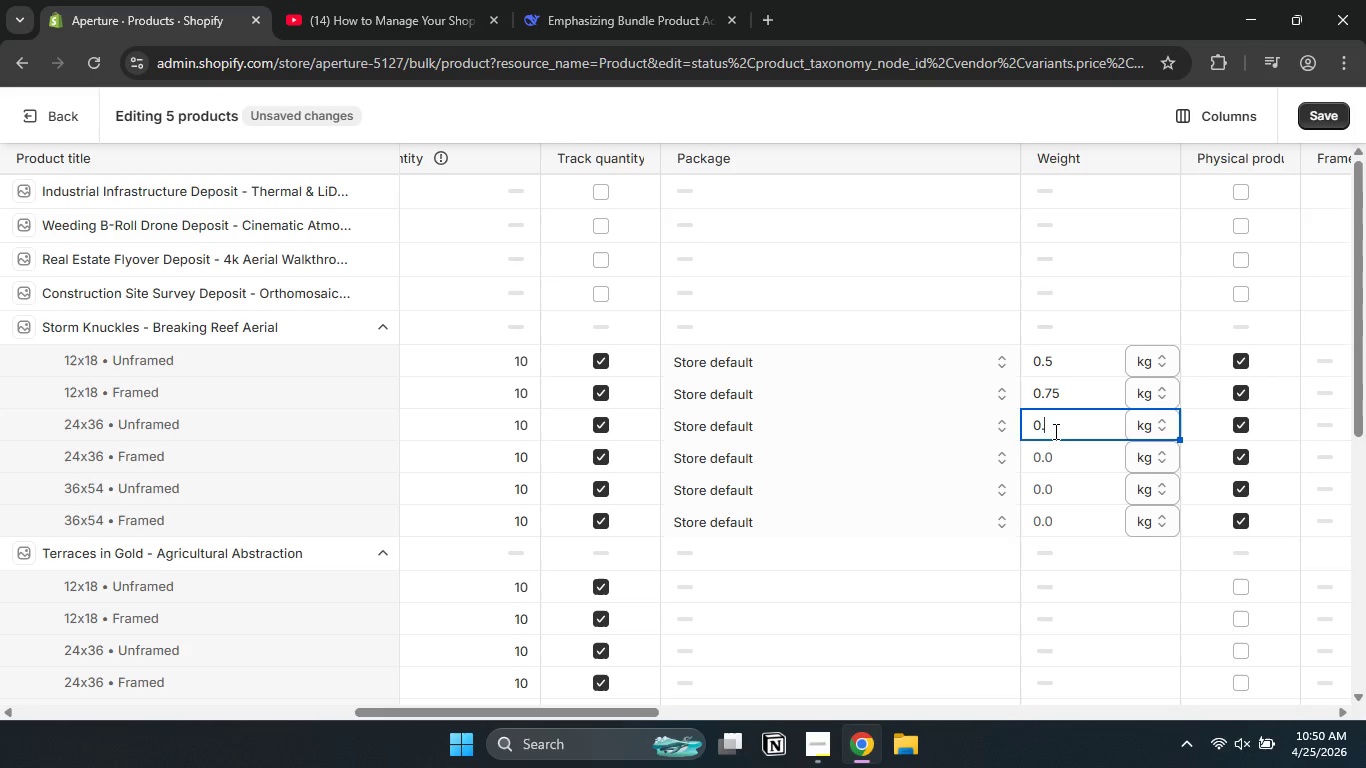 
key(Numpad7)
 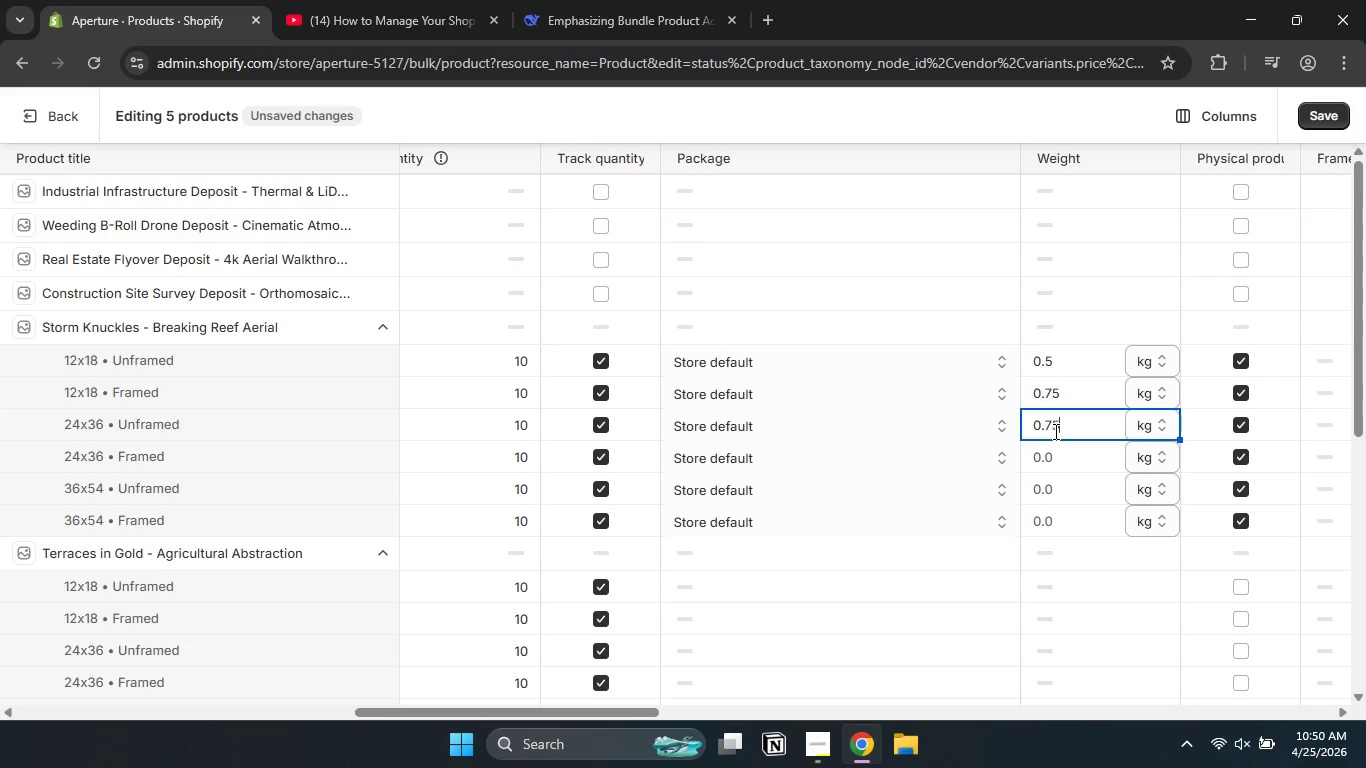 
key(Numpad5)
 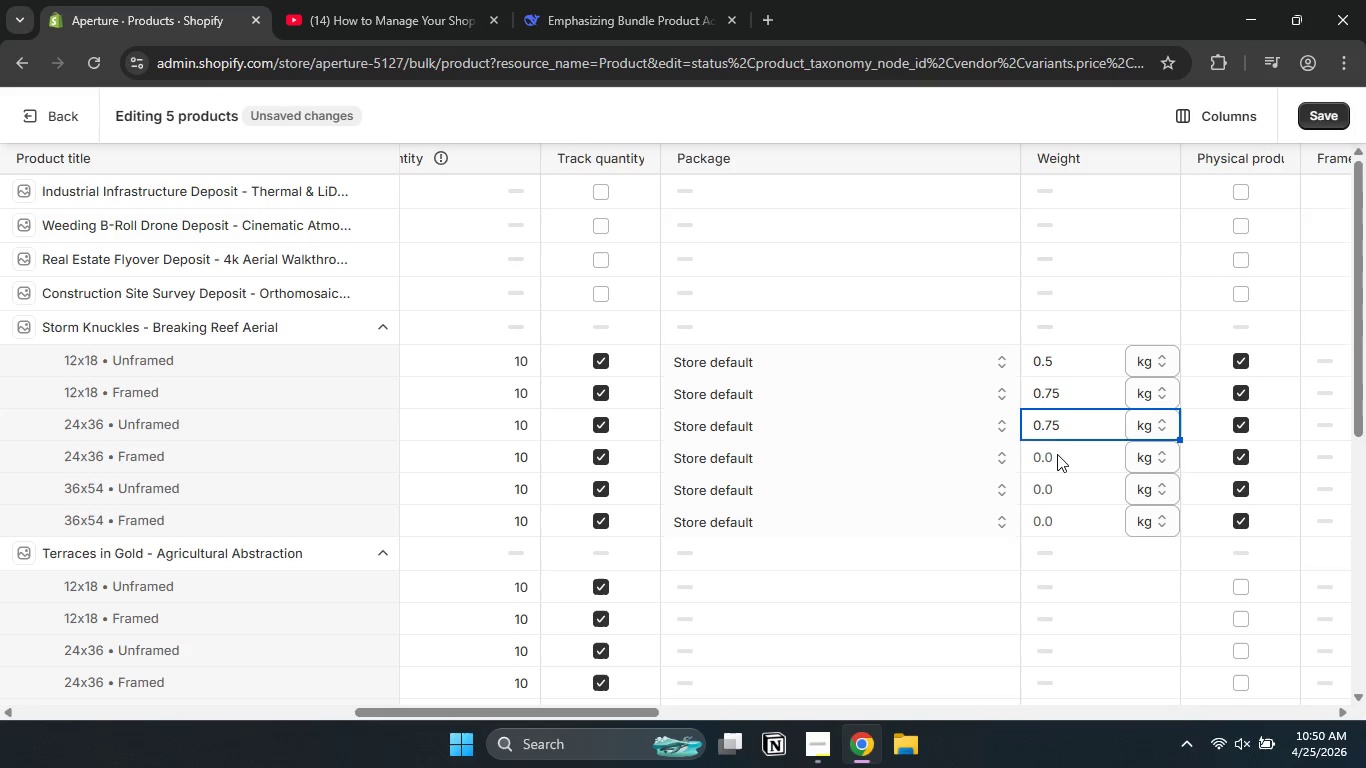 
double_click([1057, 457])
 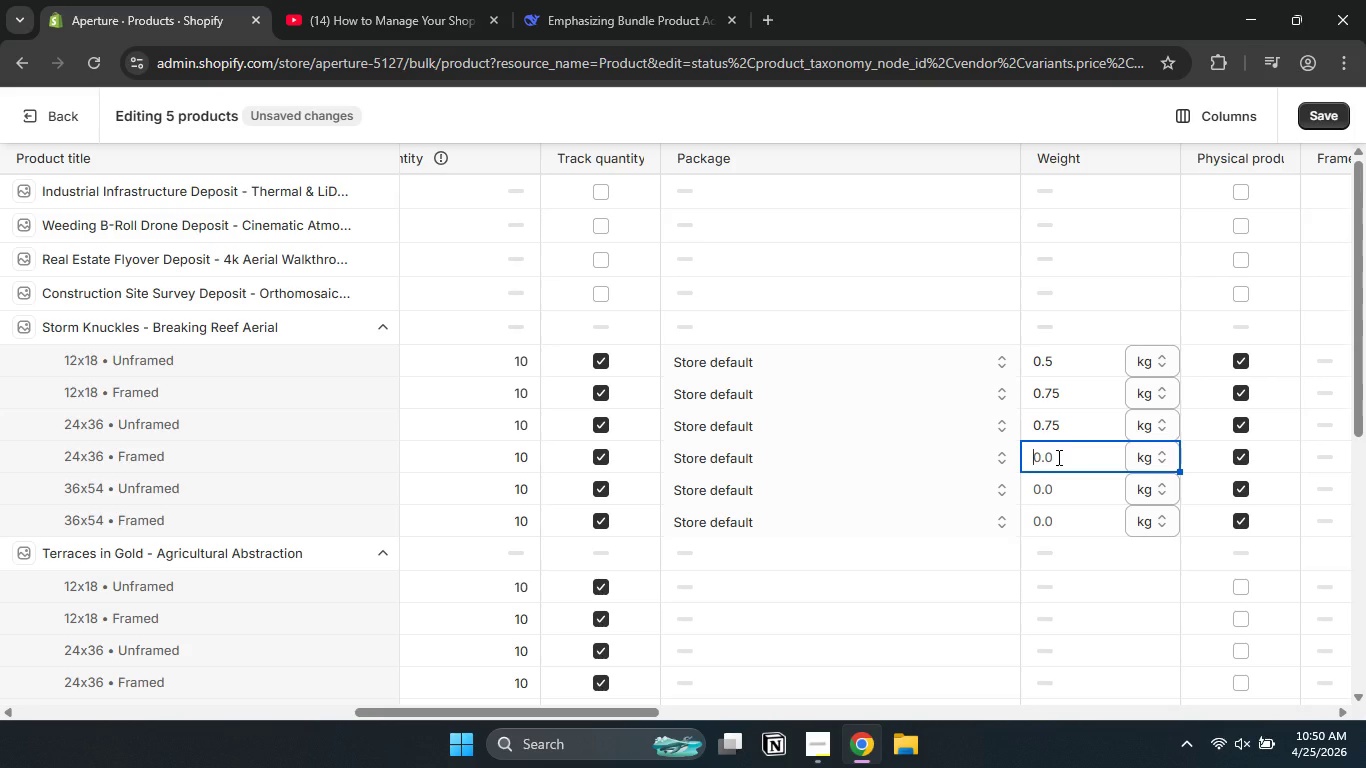 
key(Numpad1)
 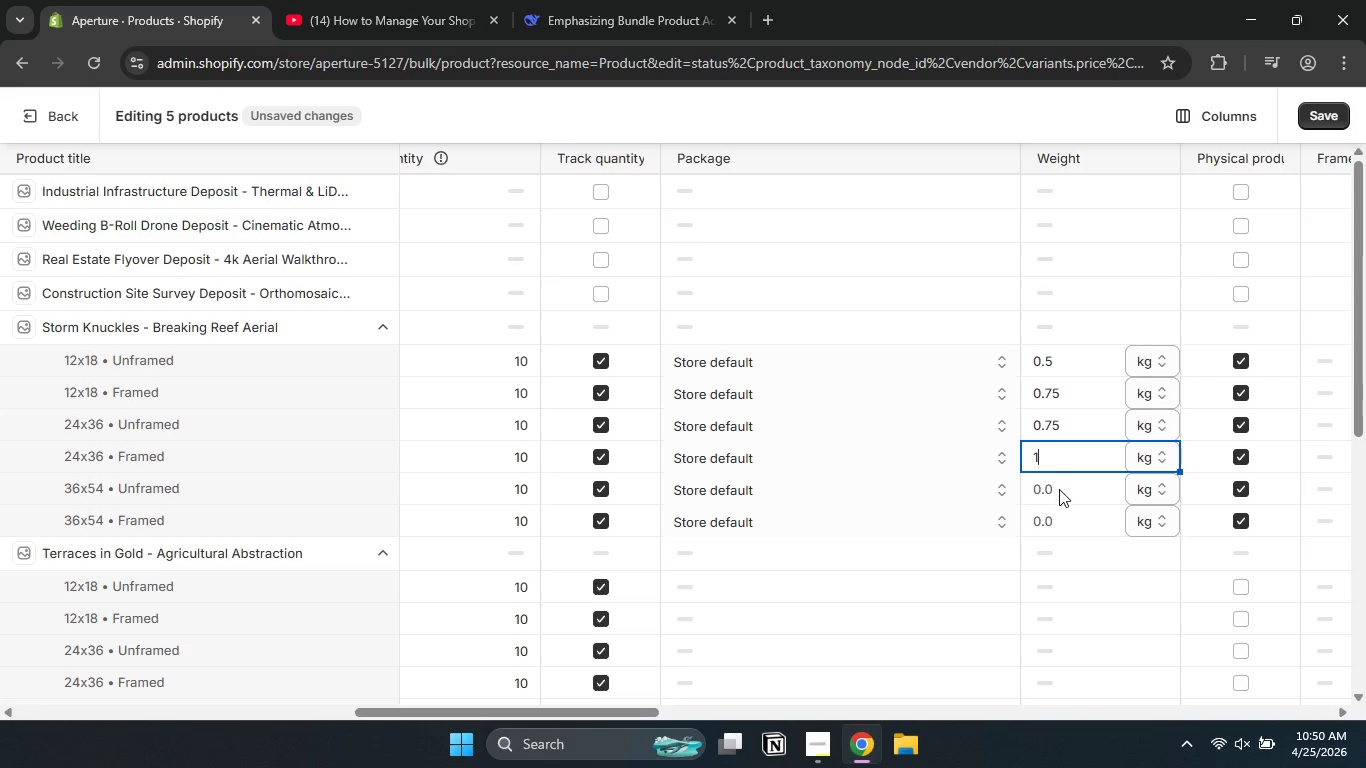 
double_click([1059, 489])
 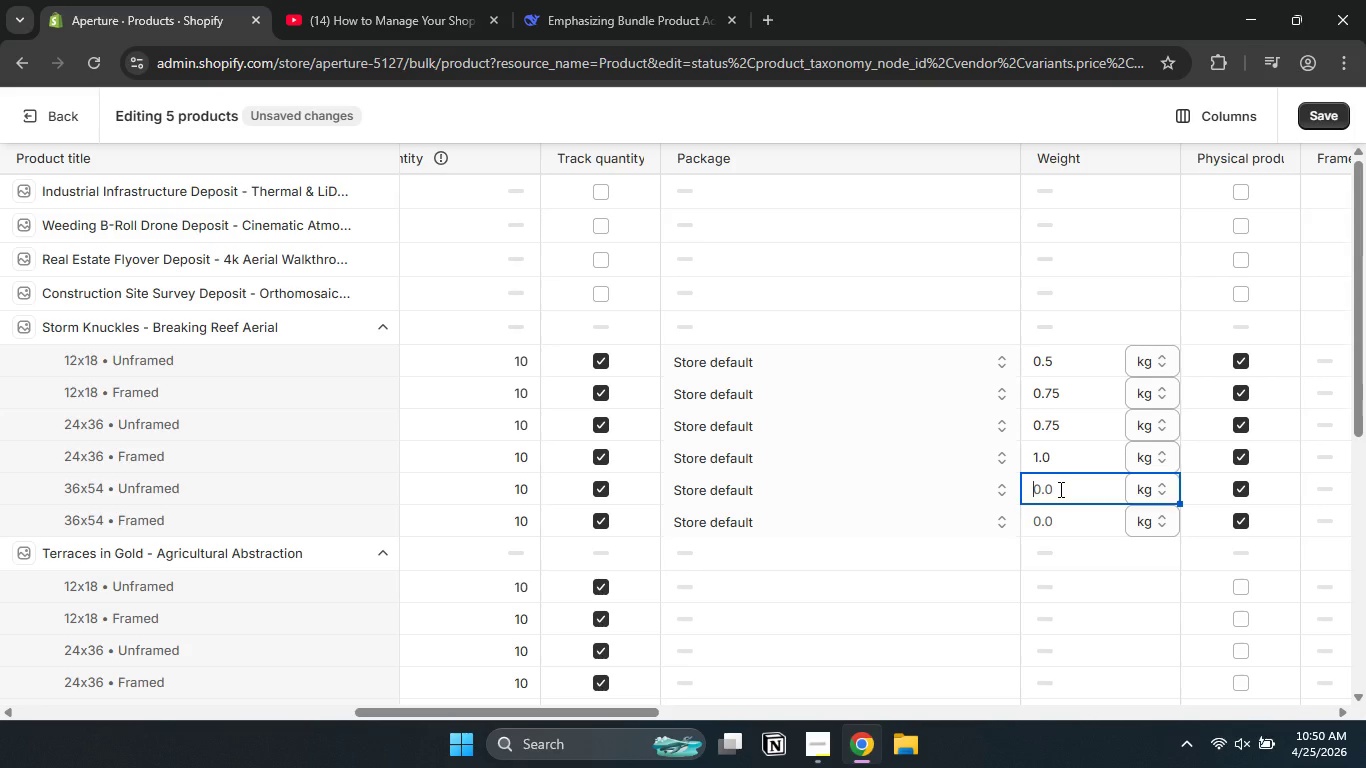 
key(Numpad1)
 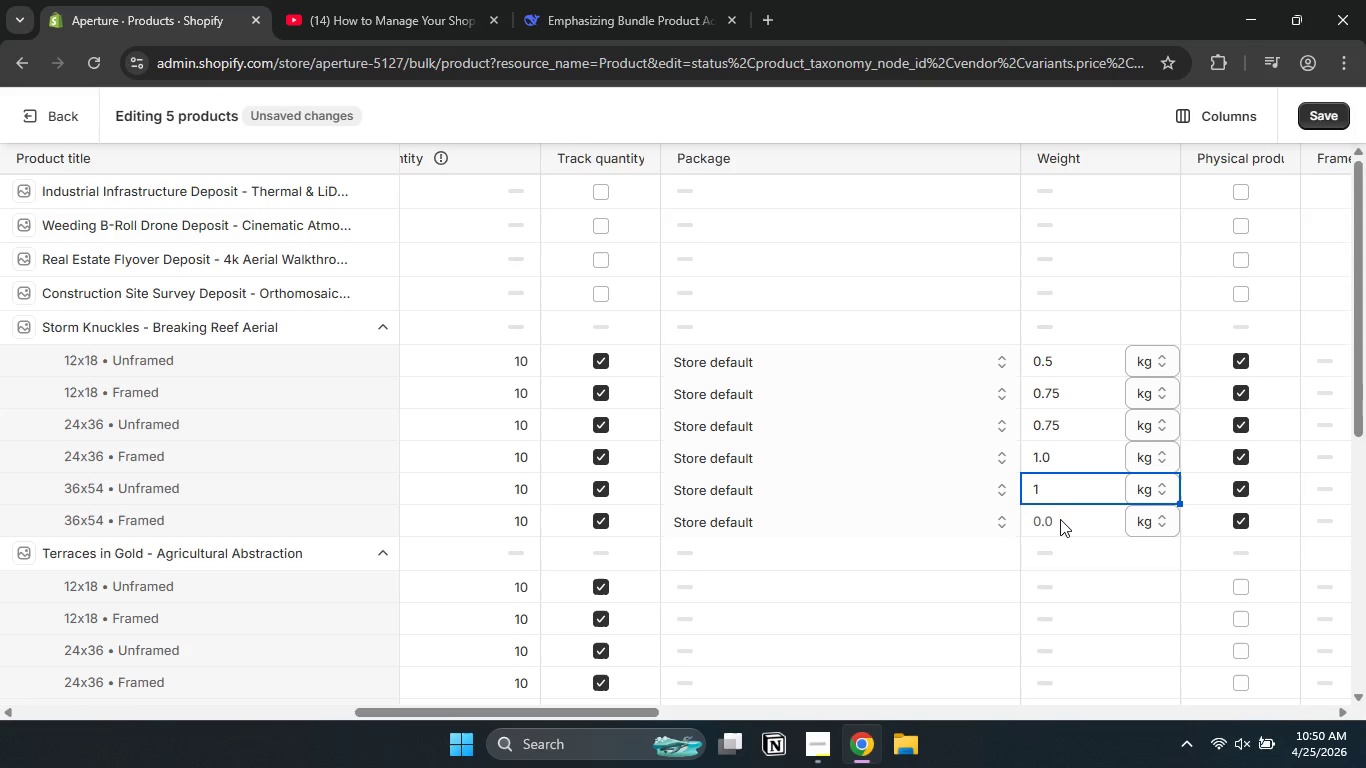 
double_click([1060, 521])
 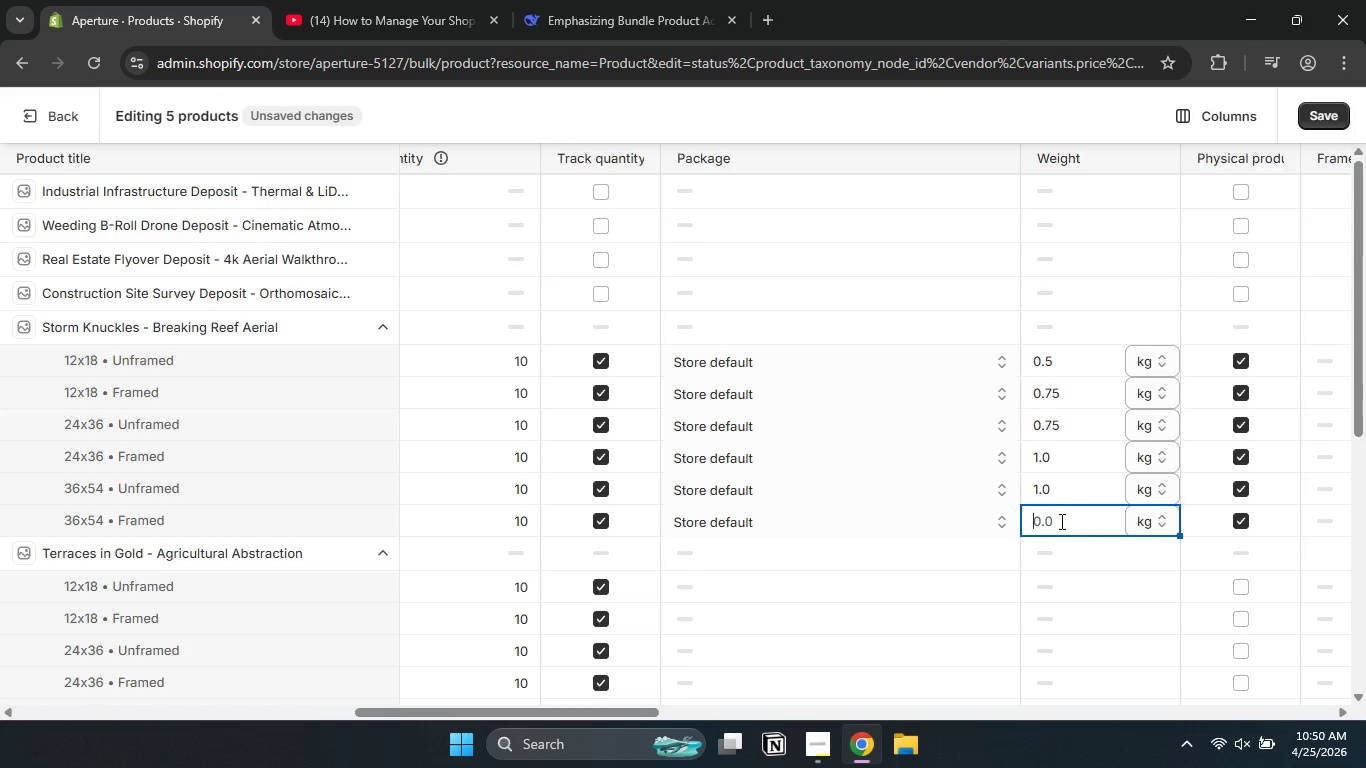 
key(Numpad1)
 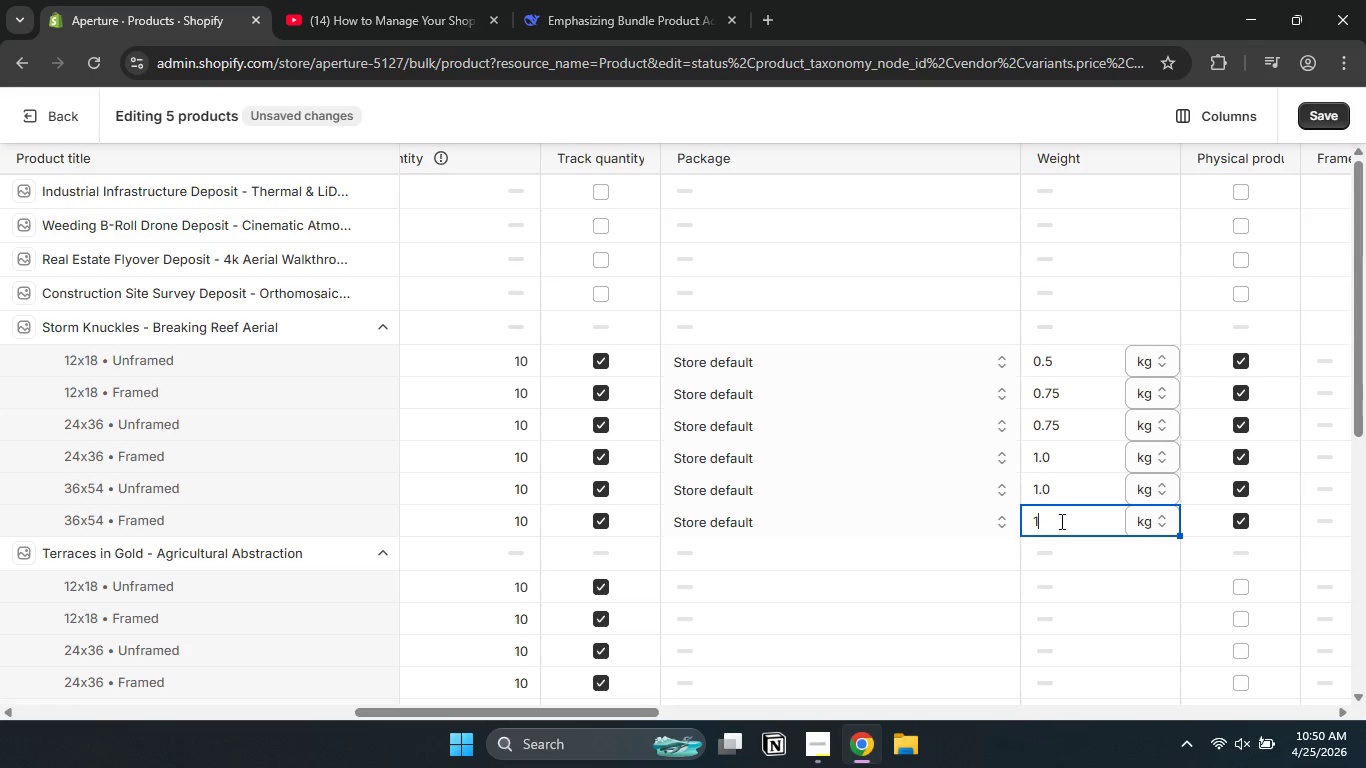 
key(NumpadDecimal)
 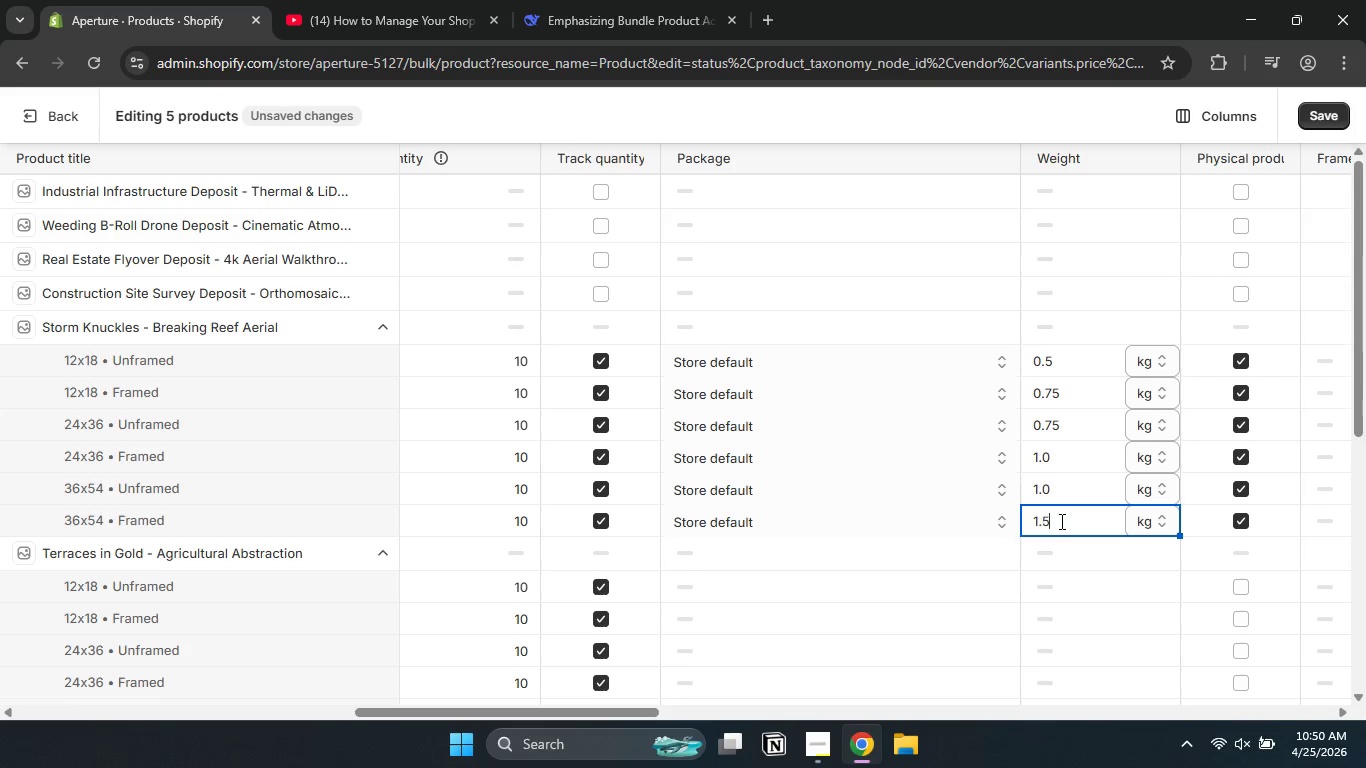 
key(Numpad5)
 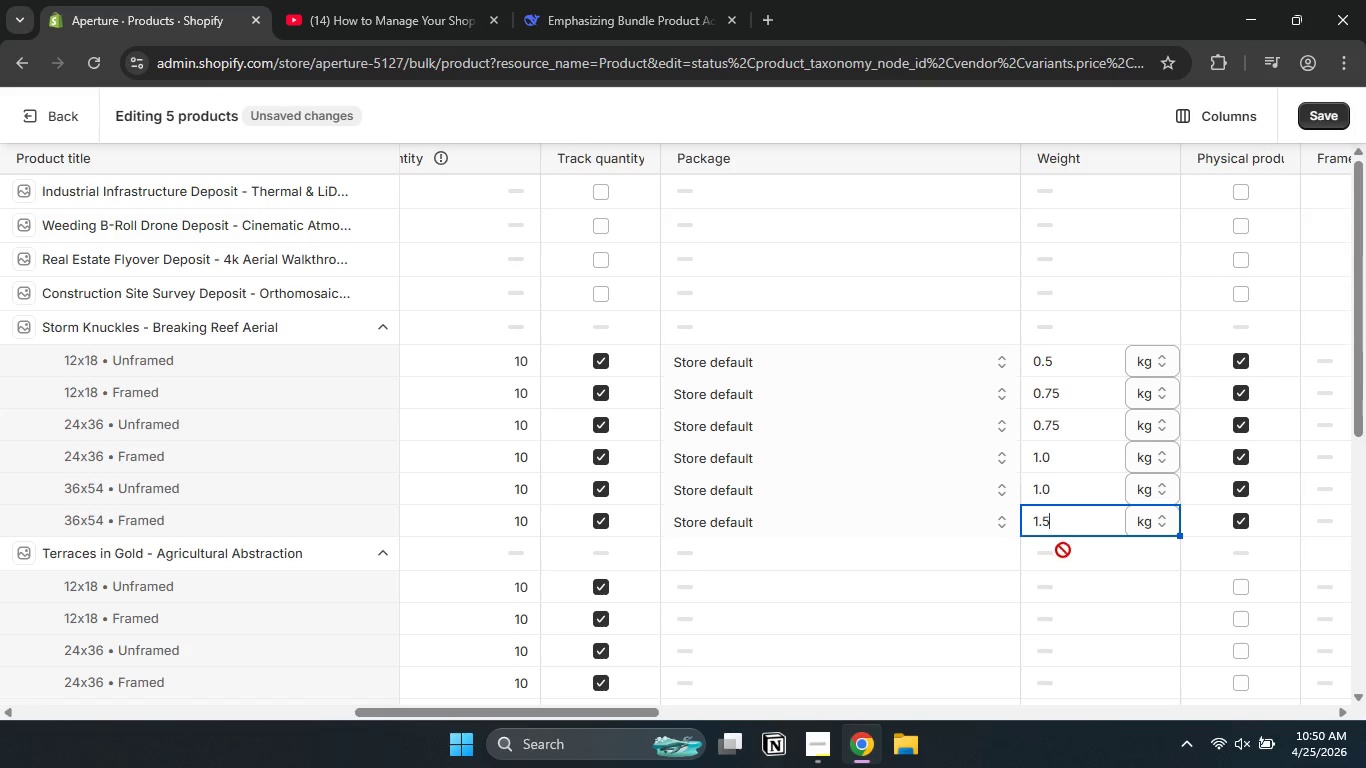 
scroll: coordinate [1070, 553], scroll_direction: down, amount: 1.0
 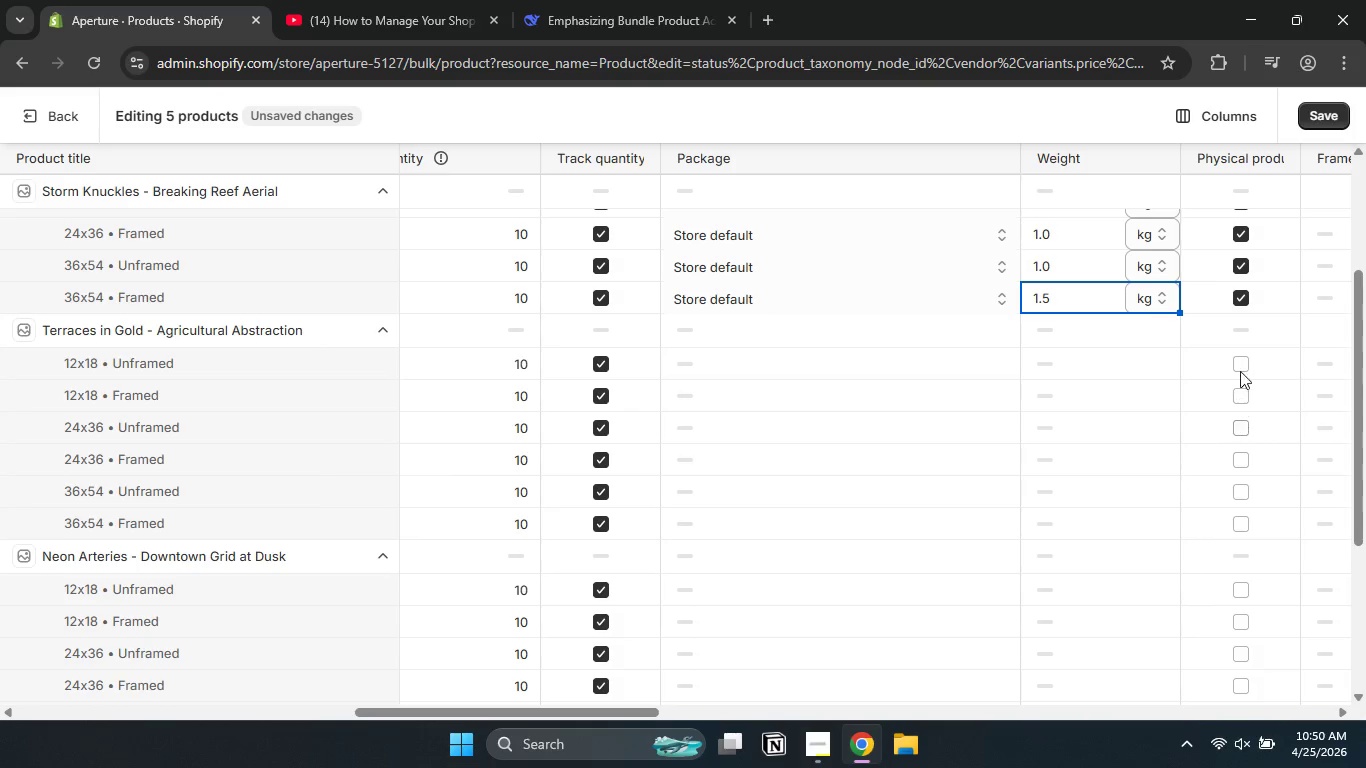 
double_click([1241, 363])
 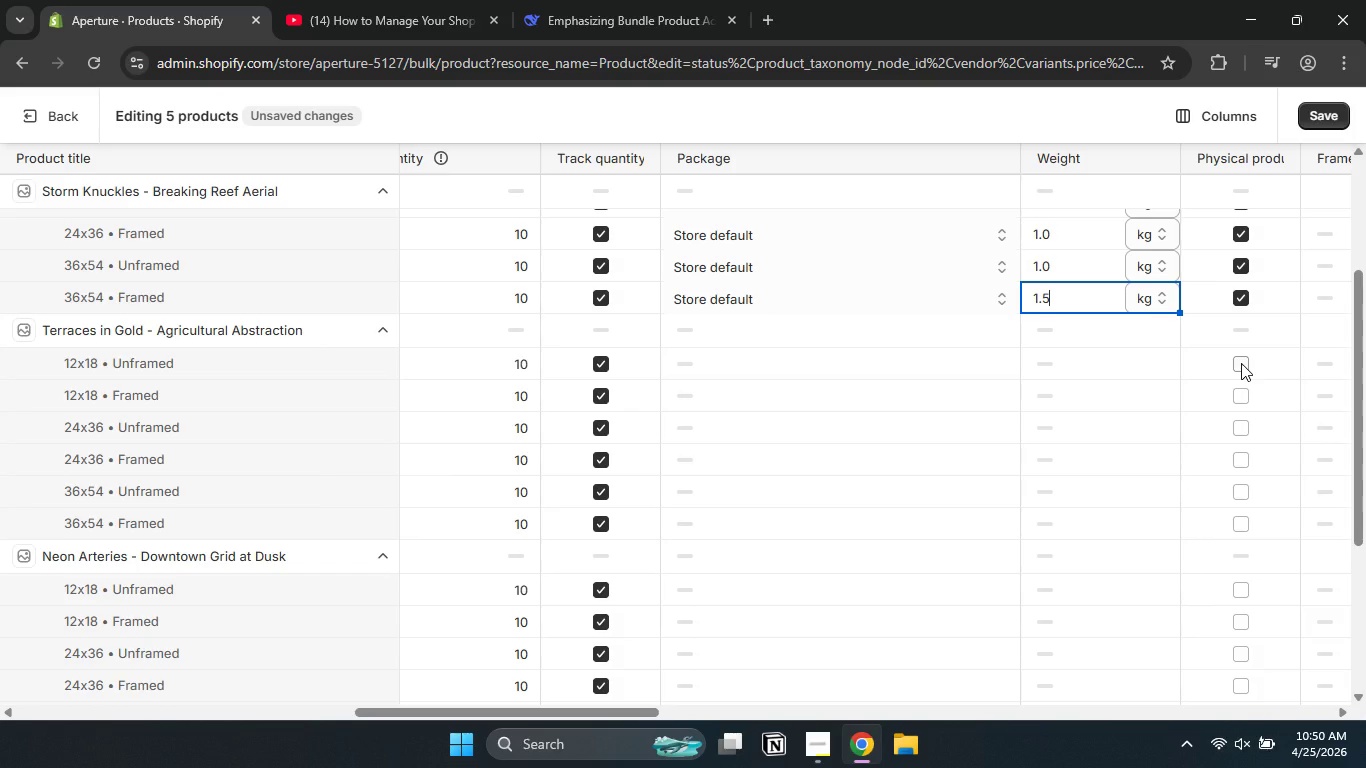 
left_click_drag(start_coordinate=[1241, 363], to_coordinate=[1240, 396])
 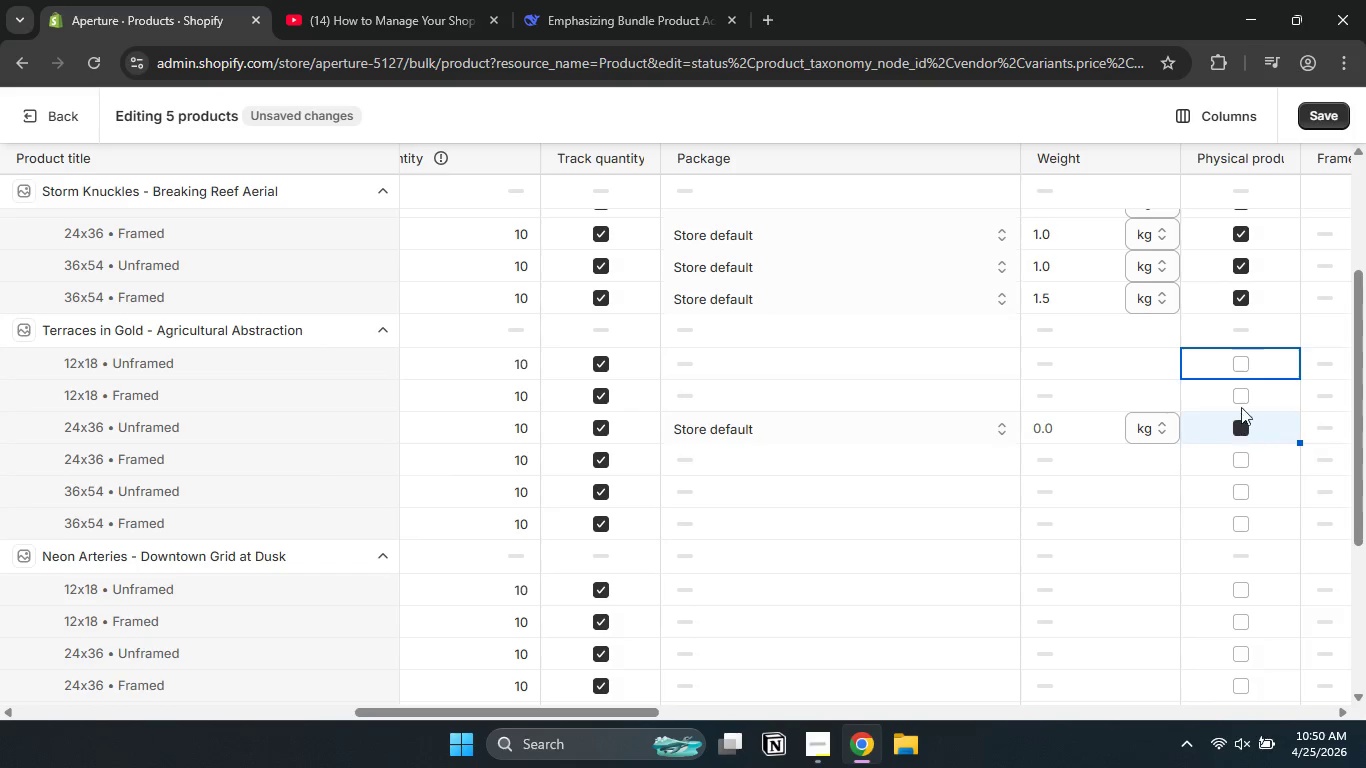 
left_click([1241, 395])
 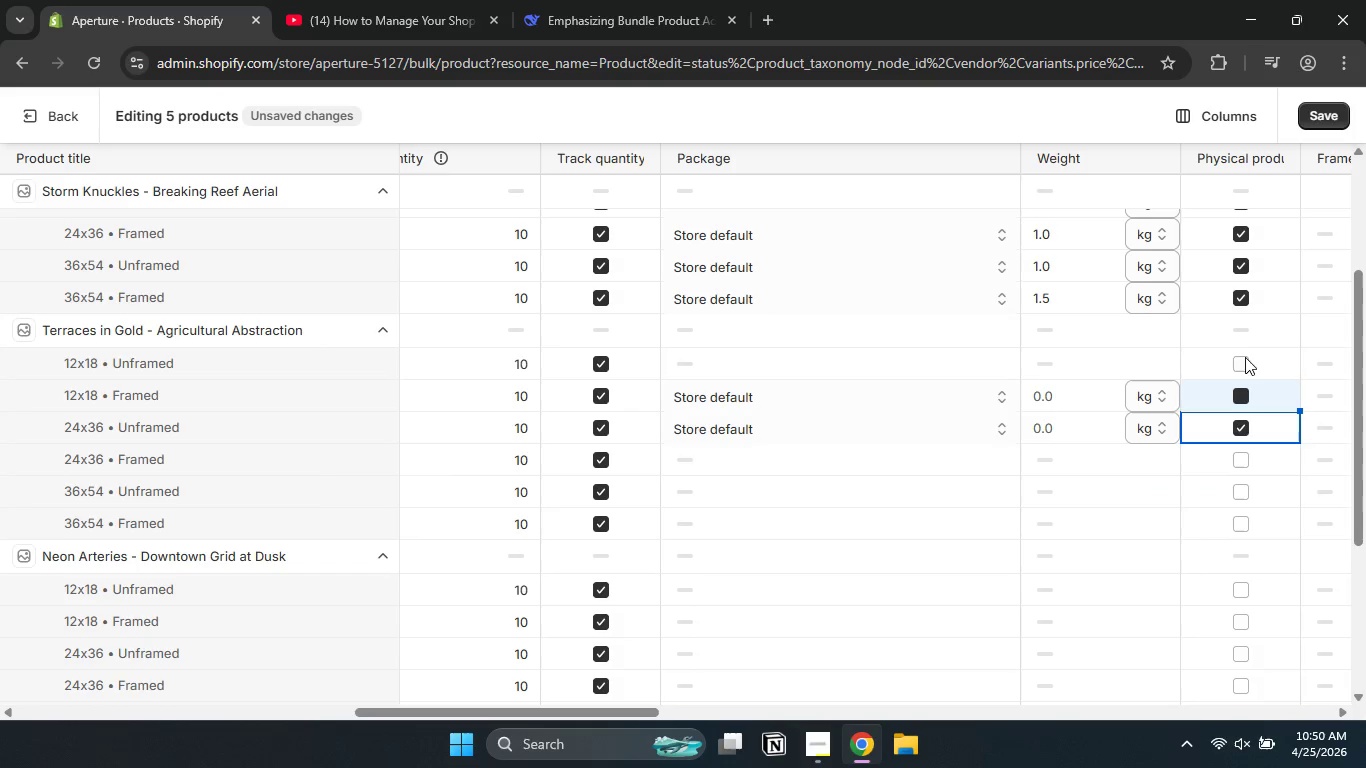 
left_click([1242, 364])
 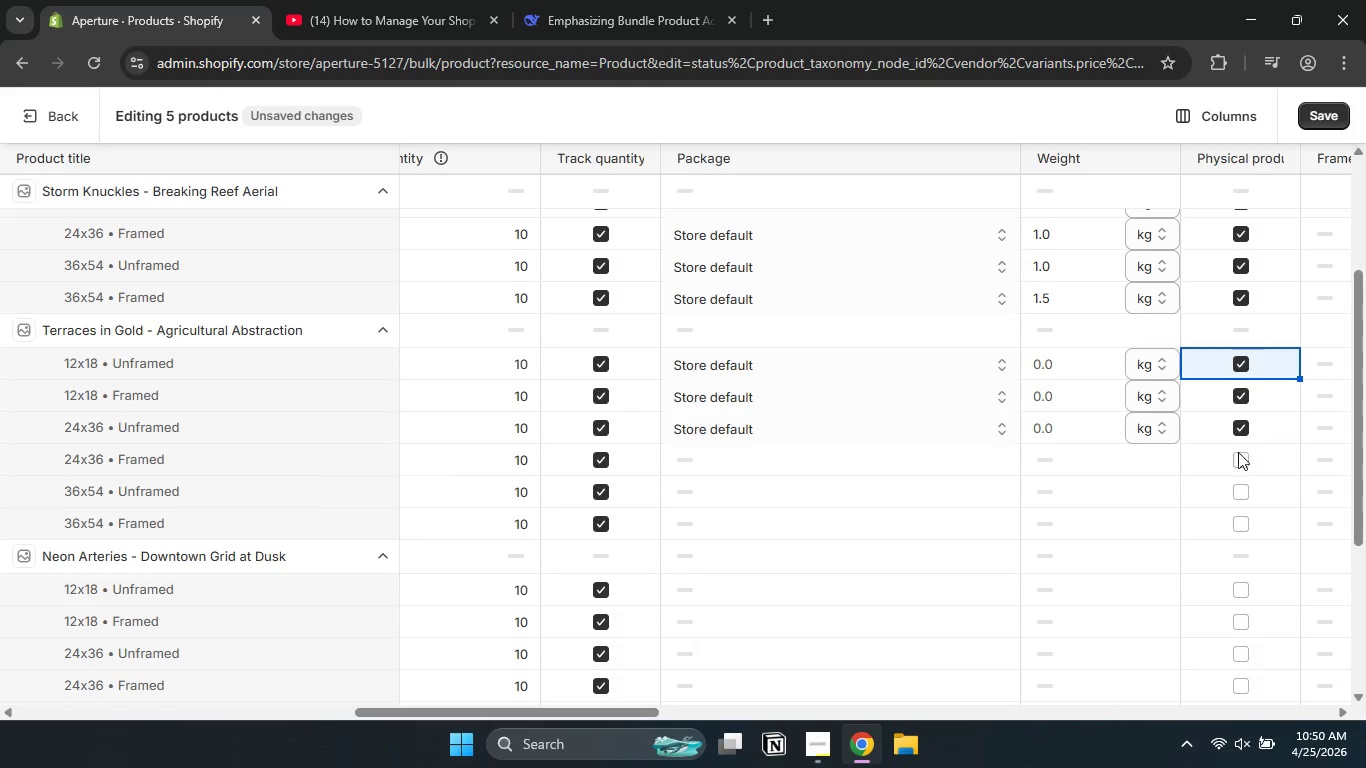 
left_click([1239, 464])
 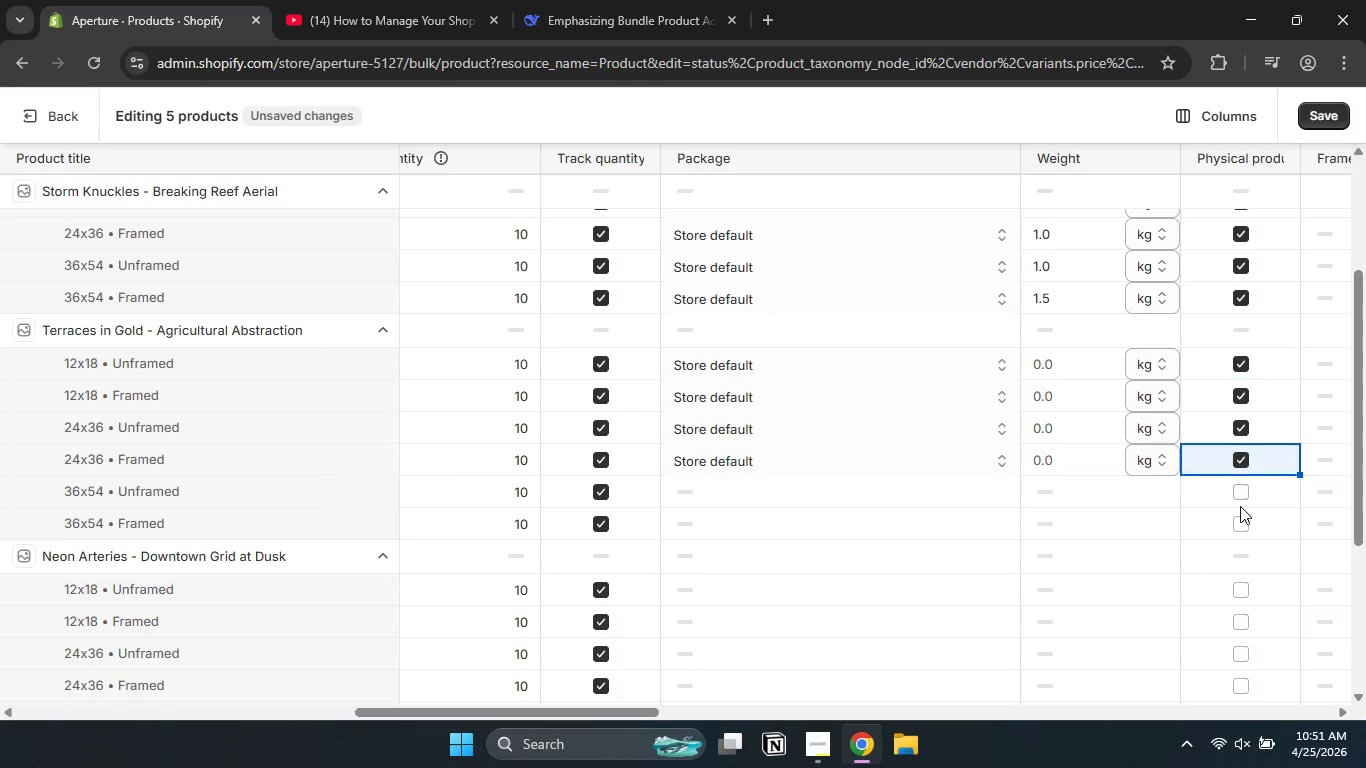 
left_click([1240, 492])
 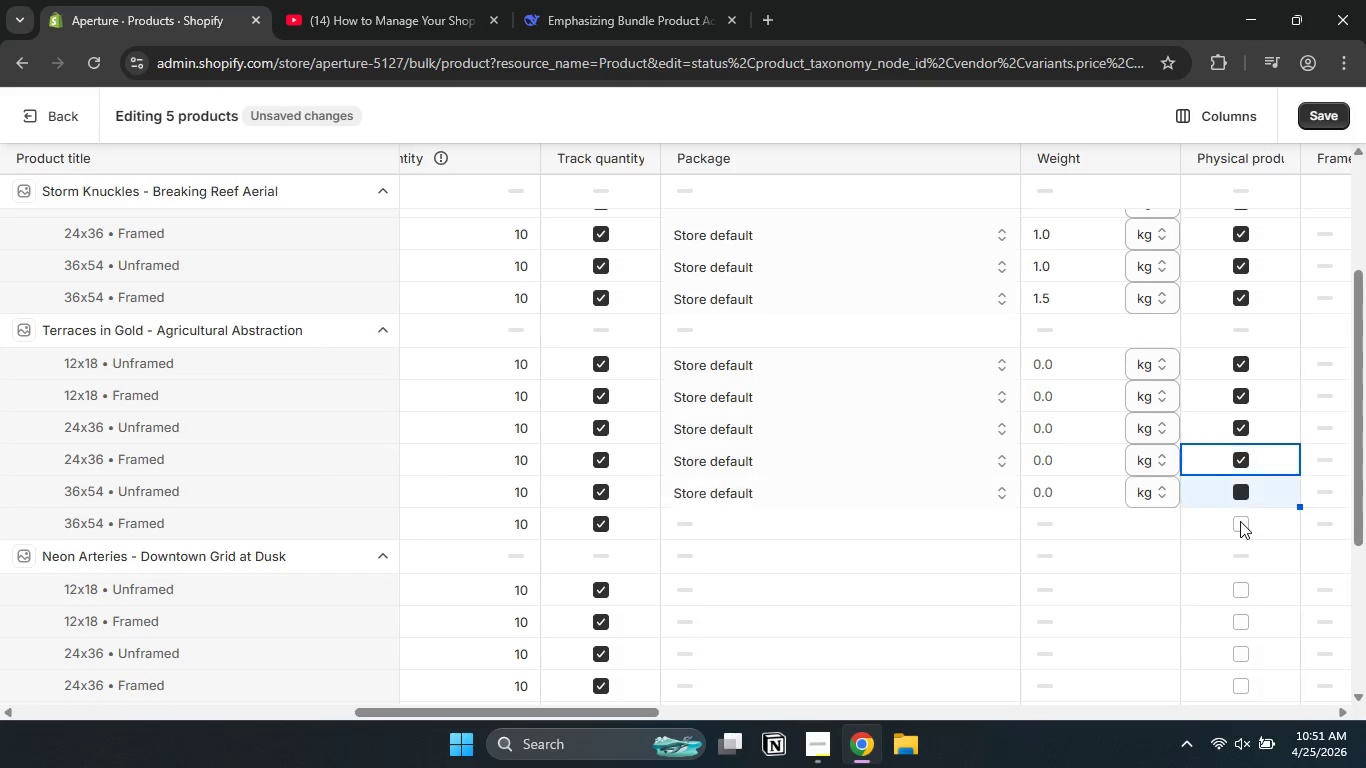 
left_click([1240, 521])
 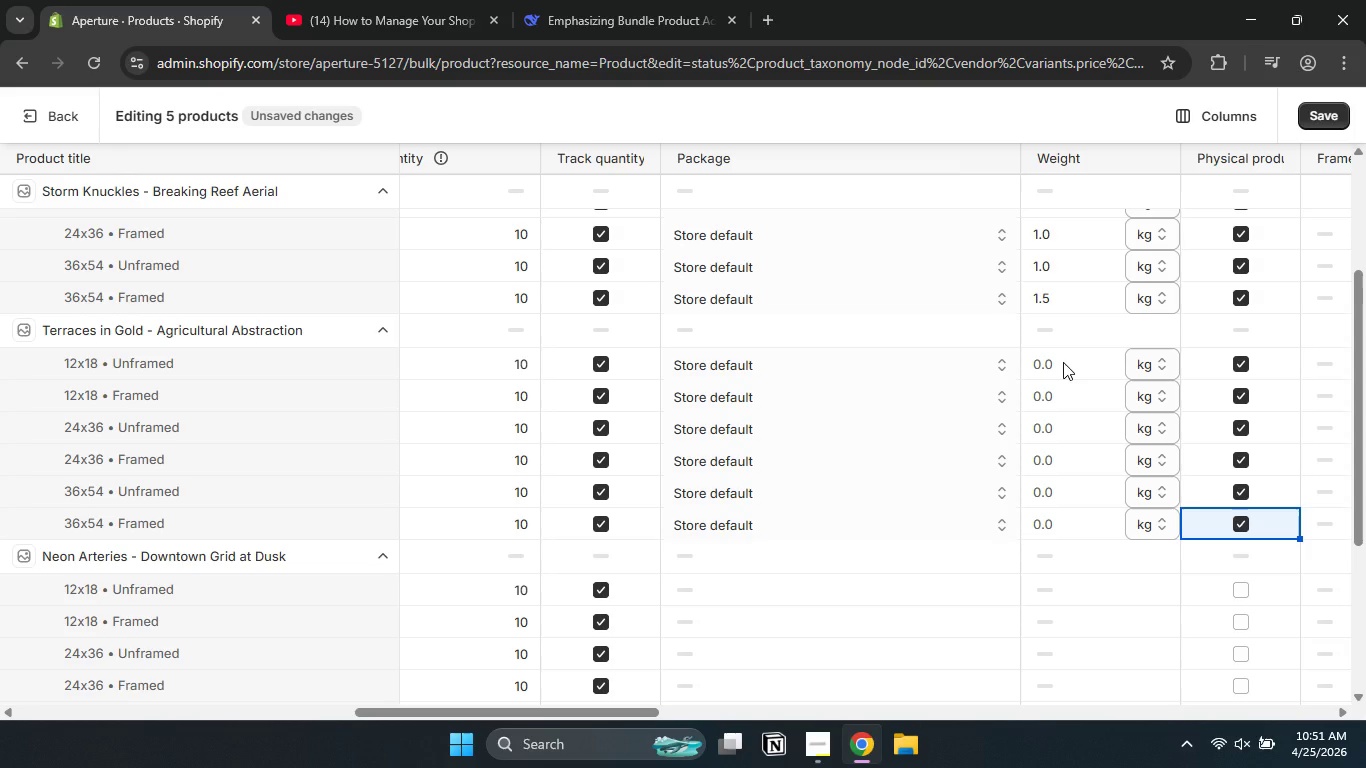 
double_click([1063, 362])
 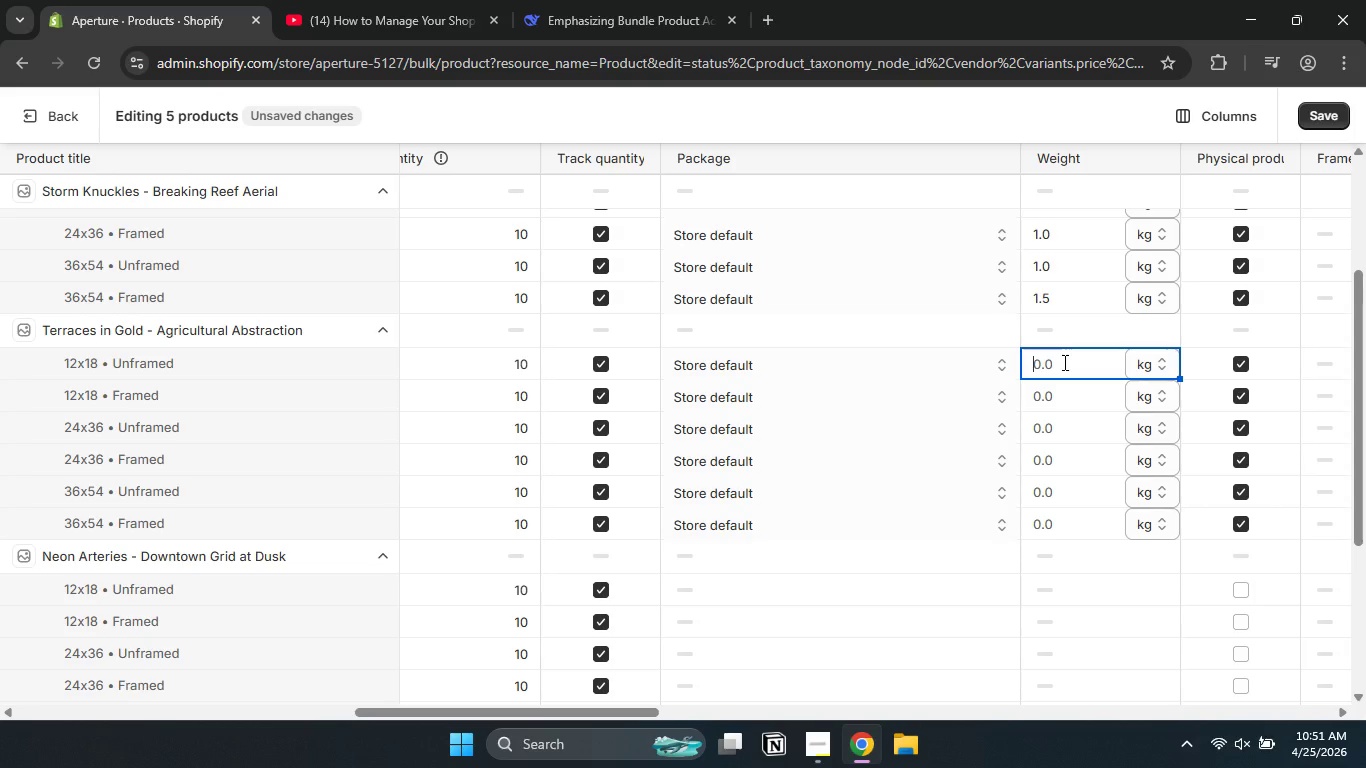 
key(Numpad0)
 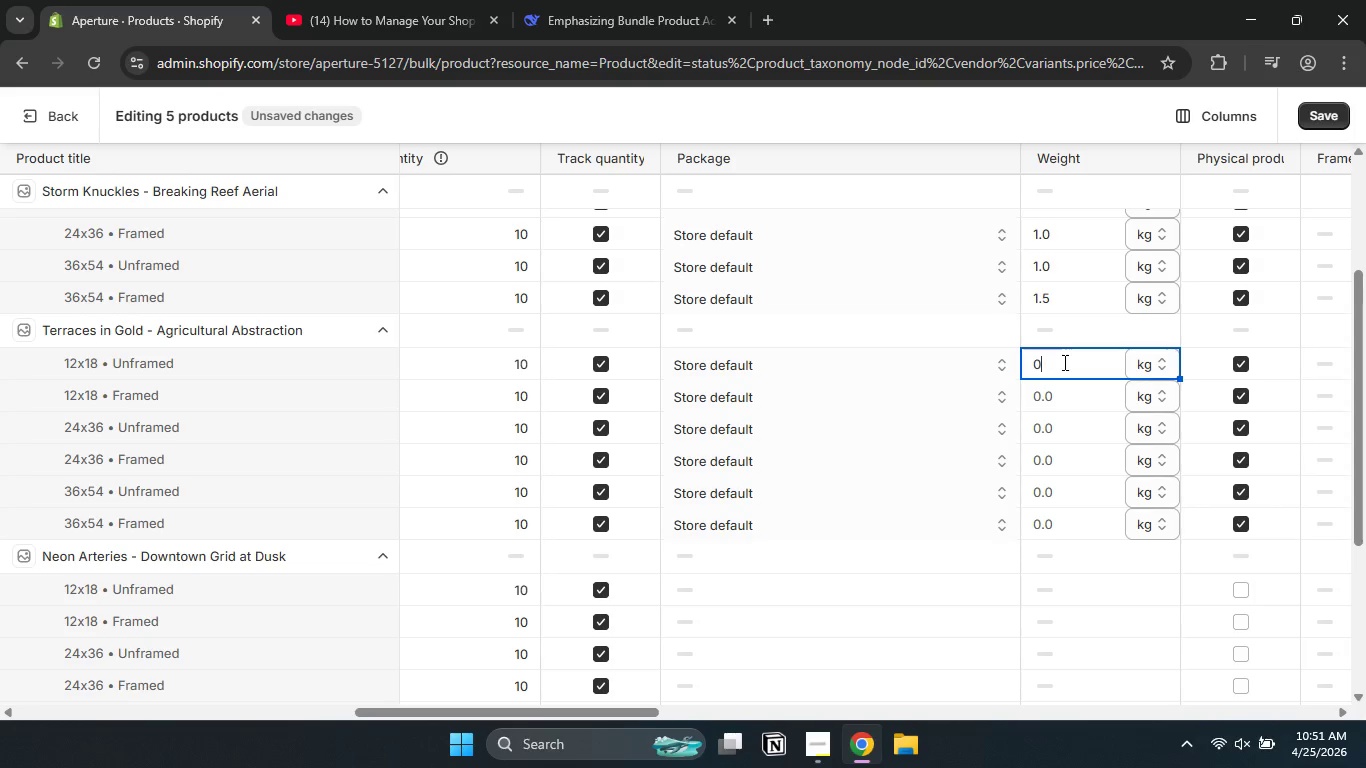 
key(NumpadDecimal)
 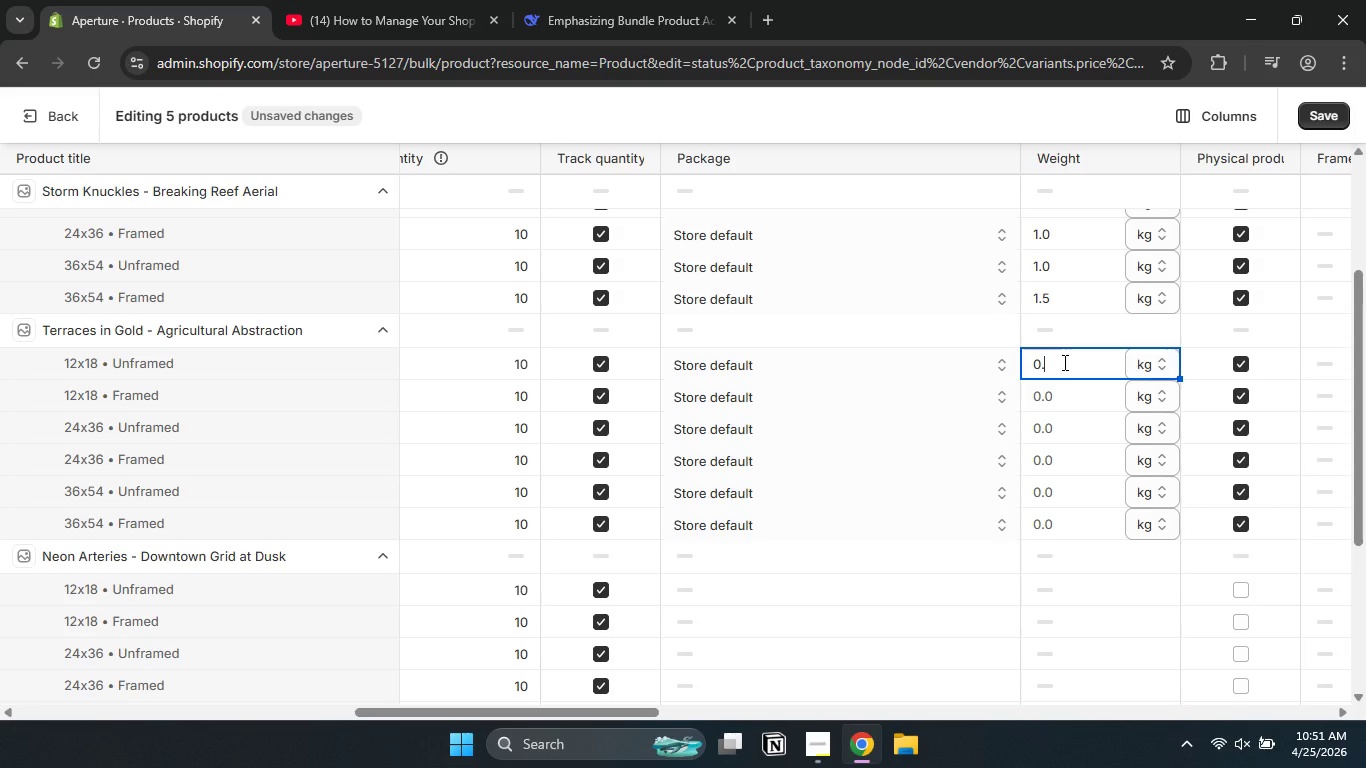 
key(Numpad5)
 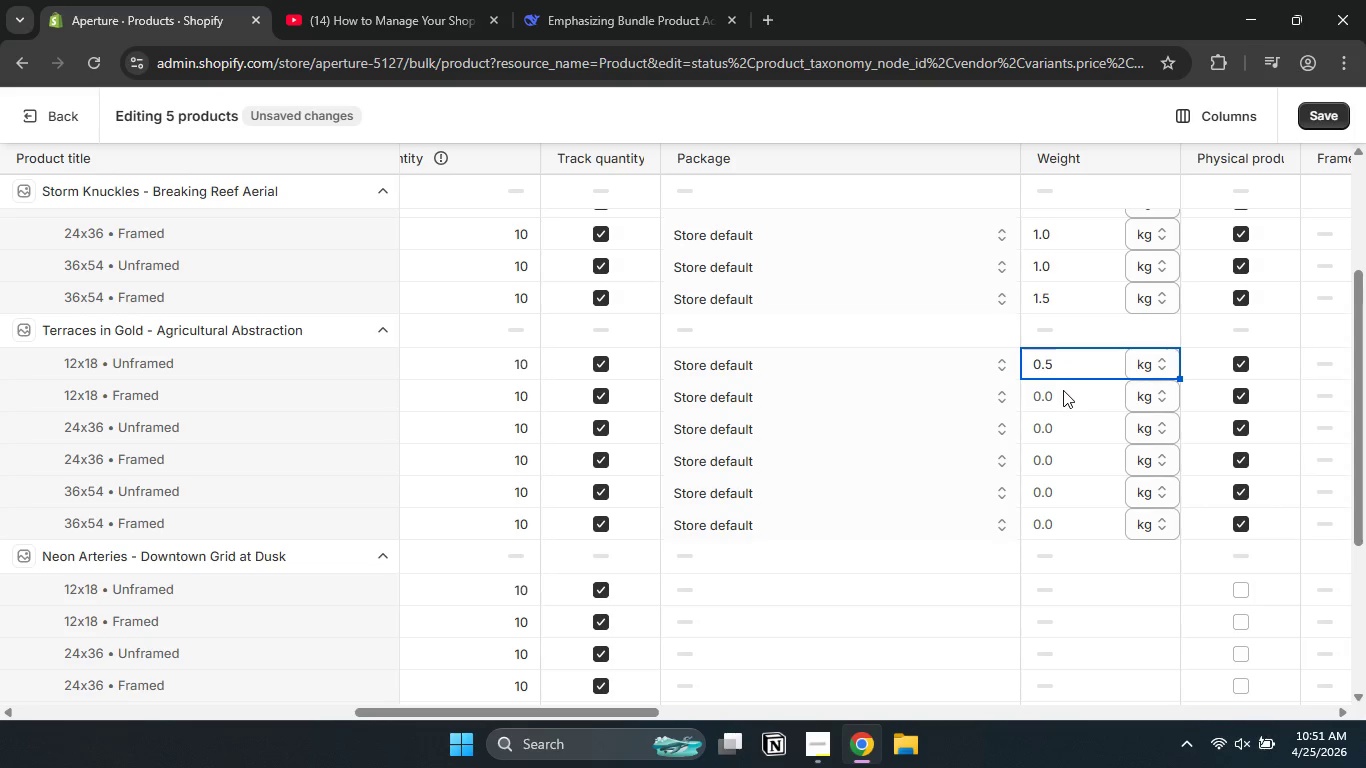 
double_click([1062, 391])
 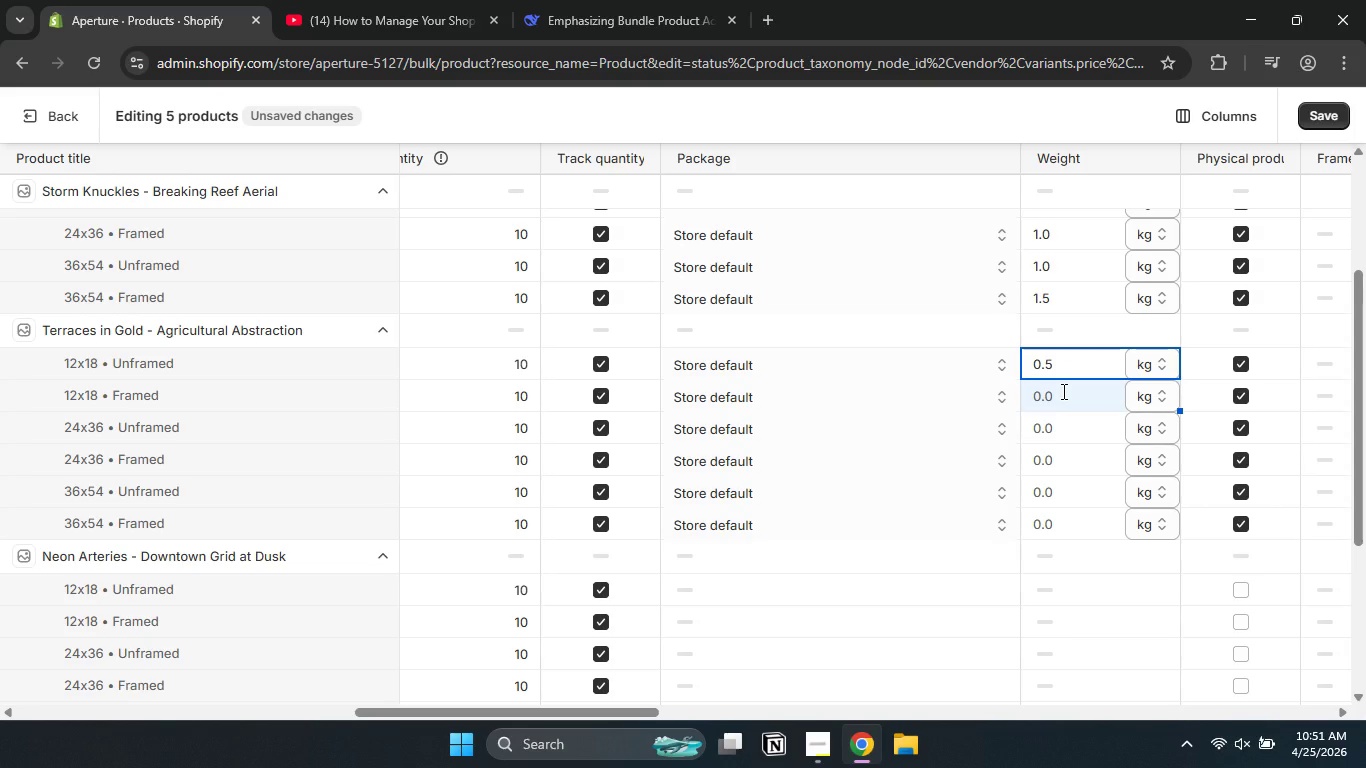 
key(Numpad0)
 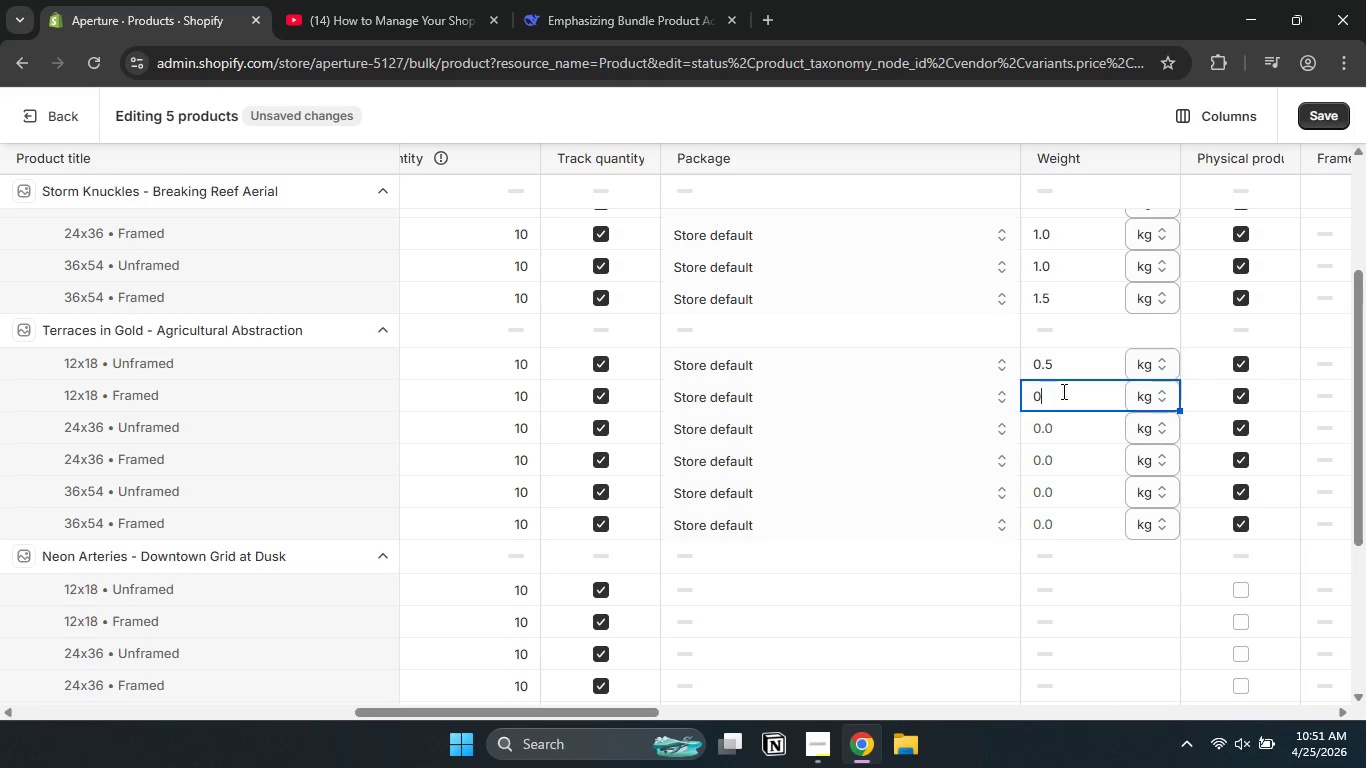 
key(NumpadDecimal)
 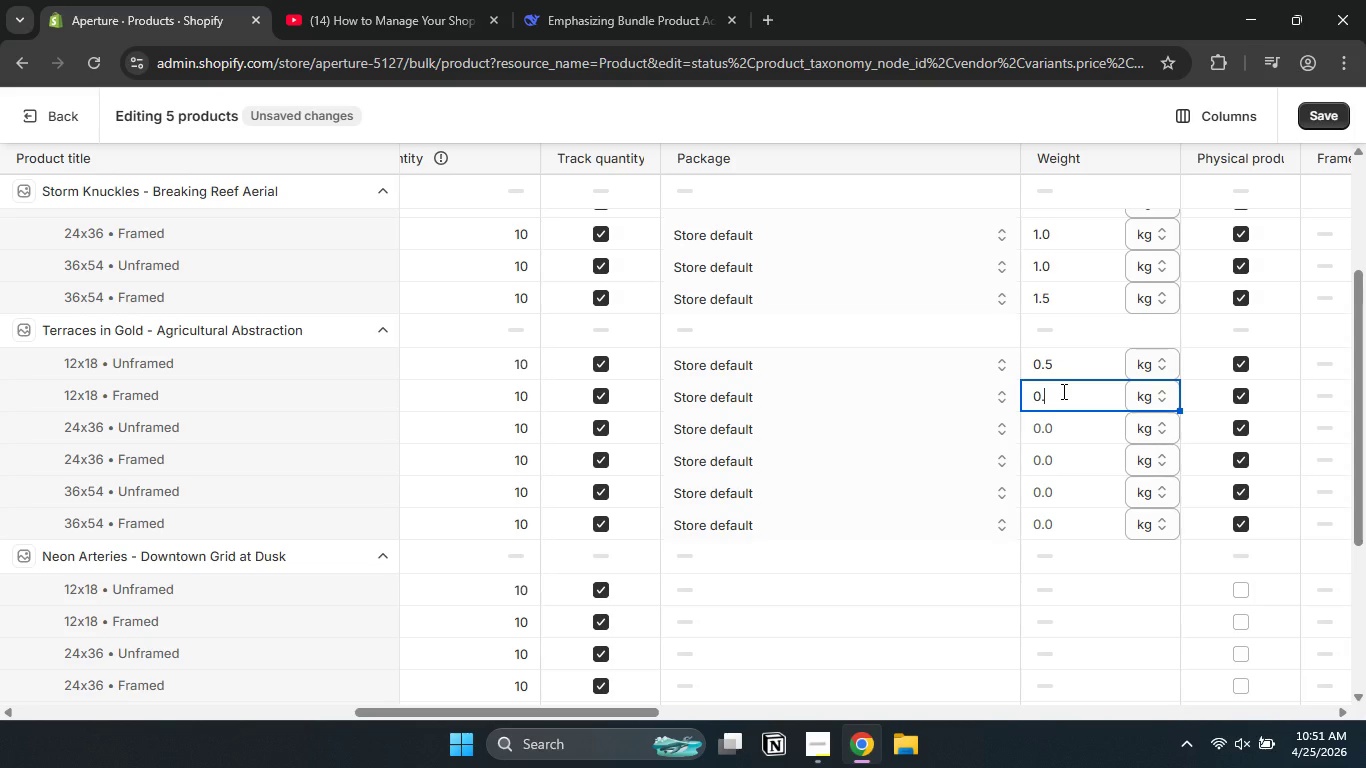 
key(Numpad7)
 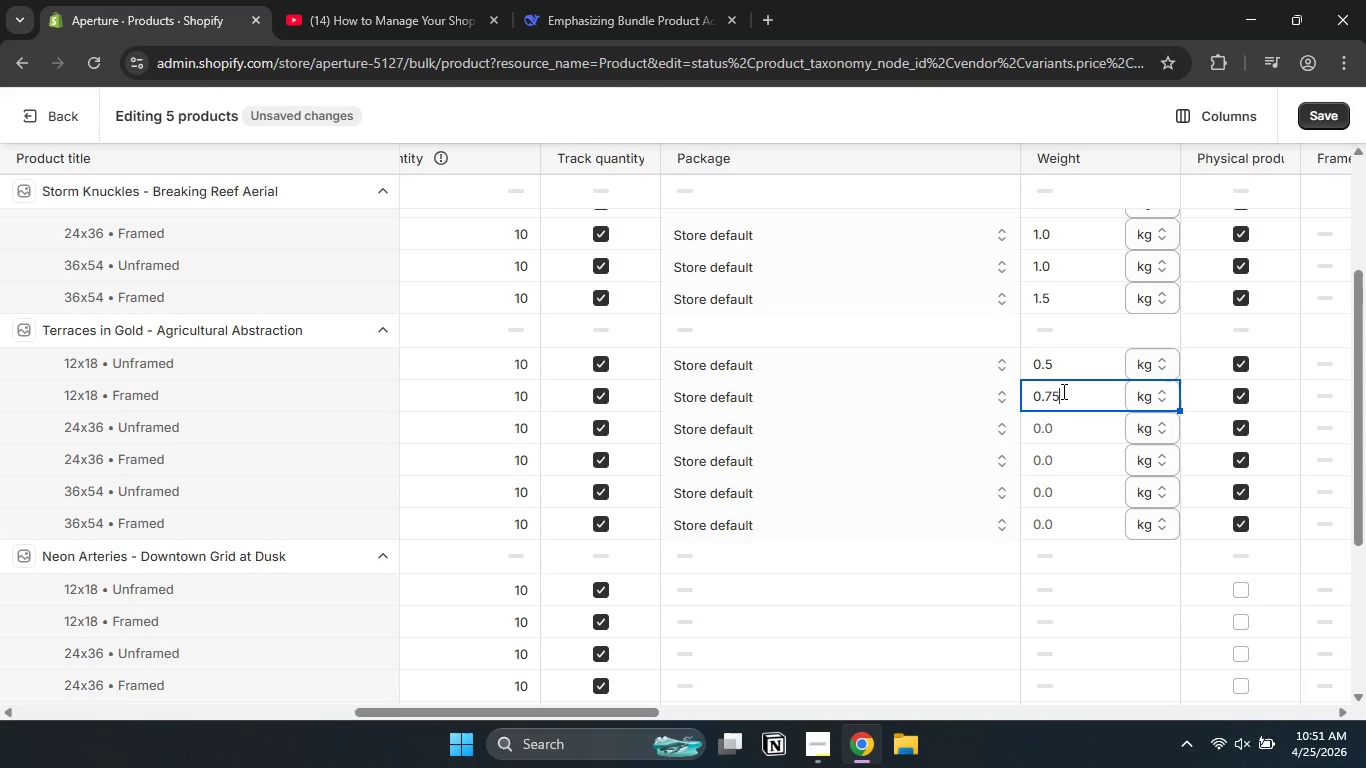 
key(Numpad5)
 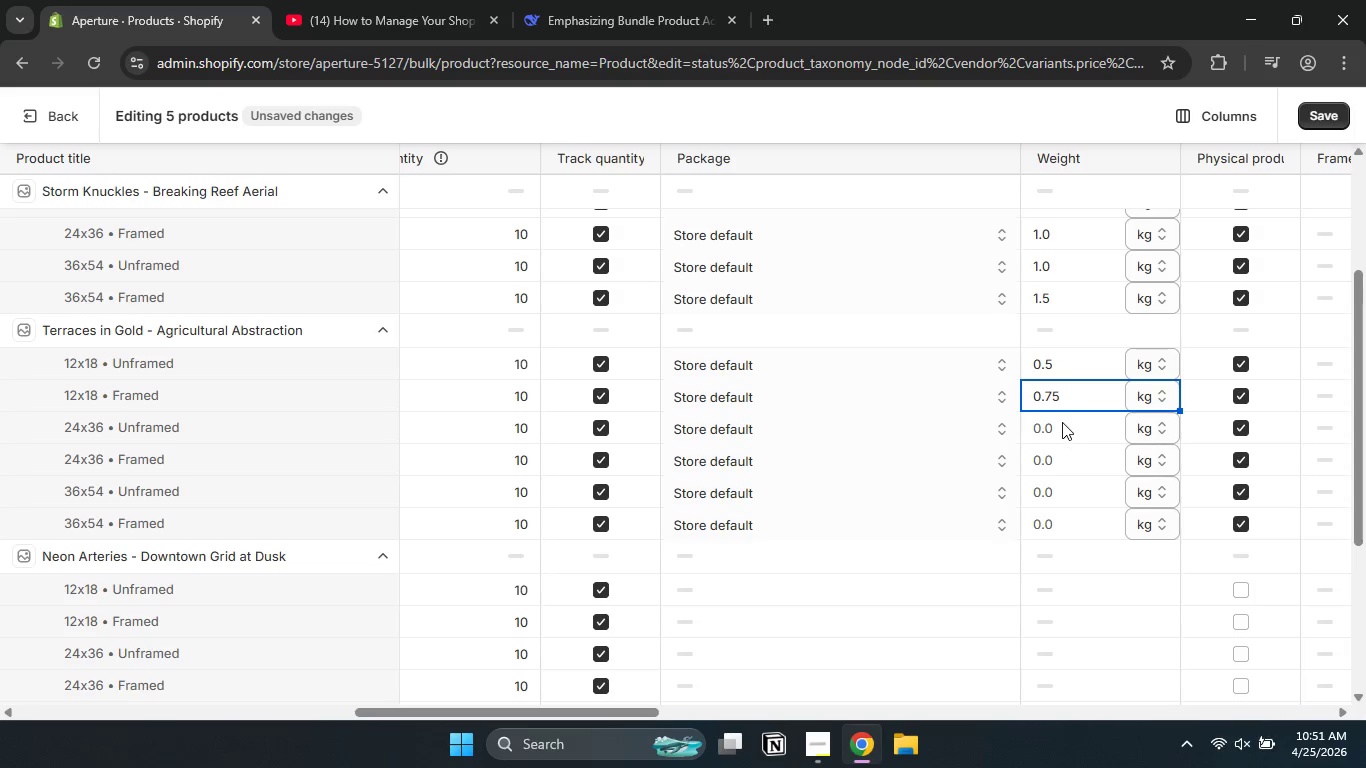 
double_click([1062, 427])
 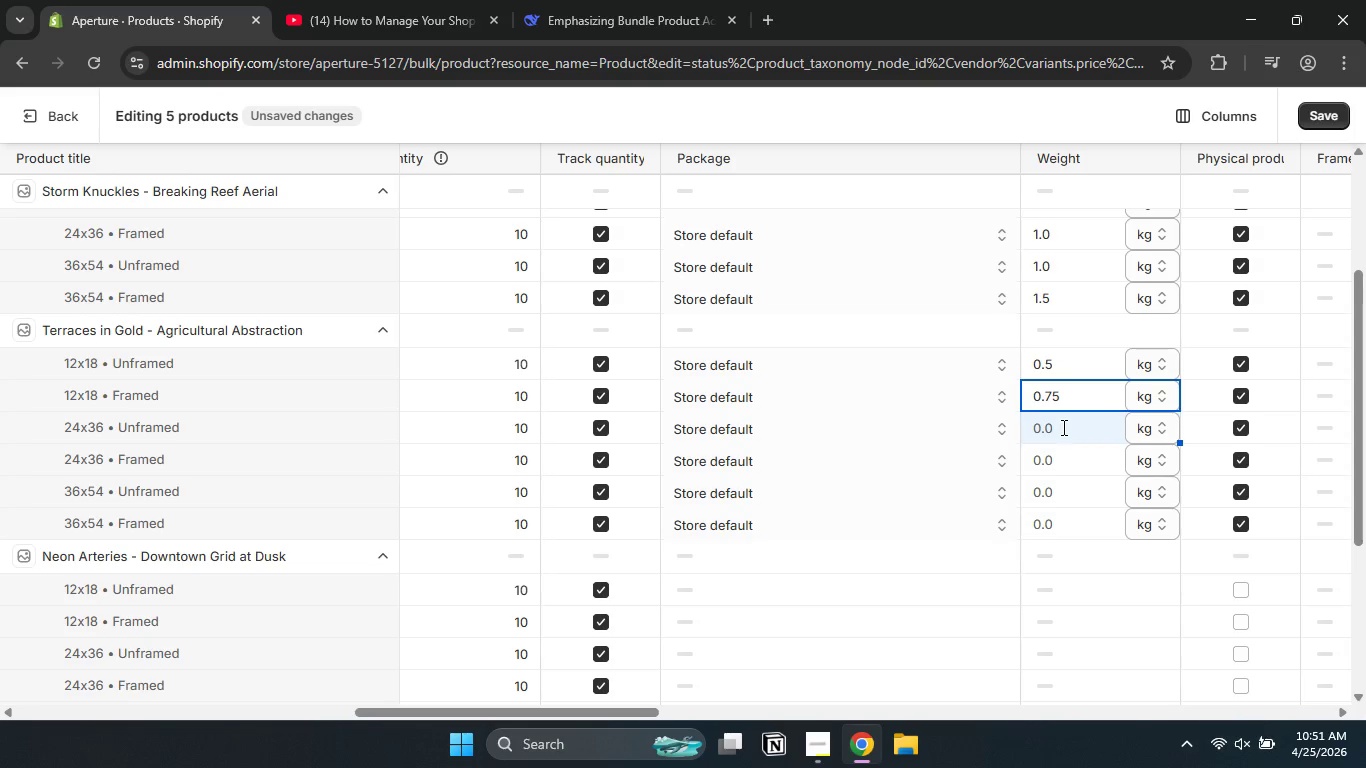 
key(Numpad0)
 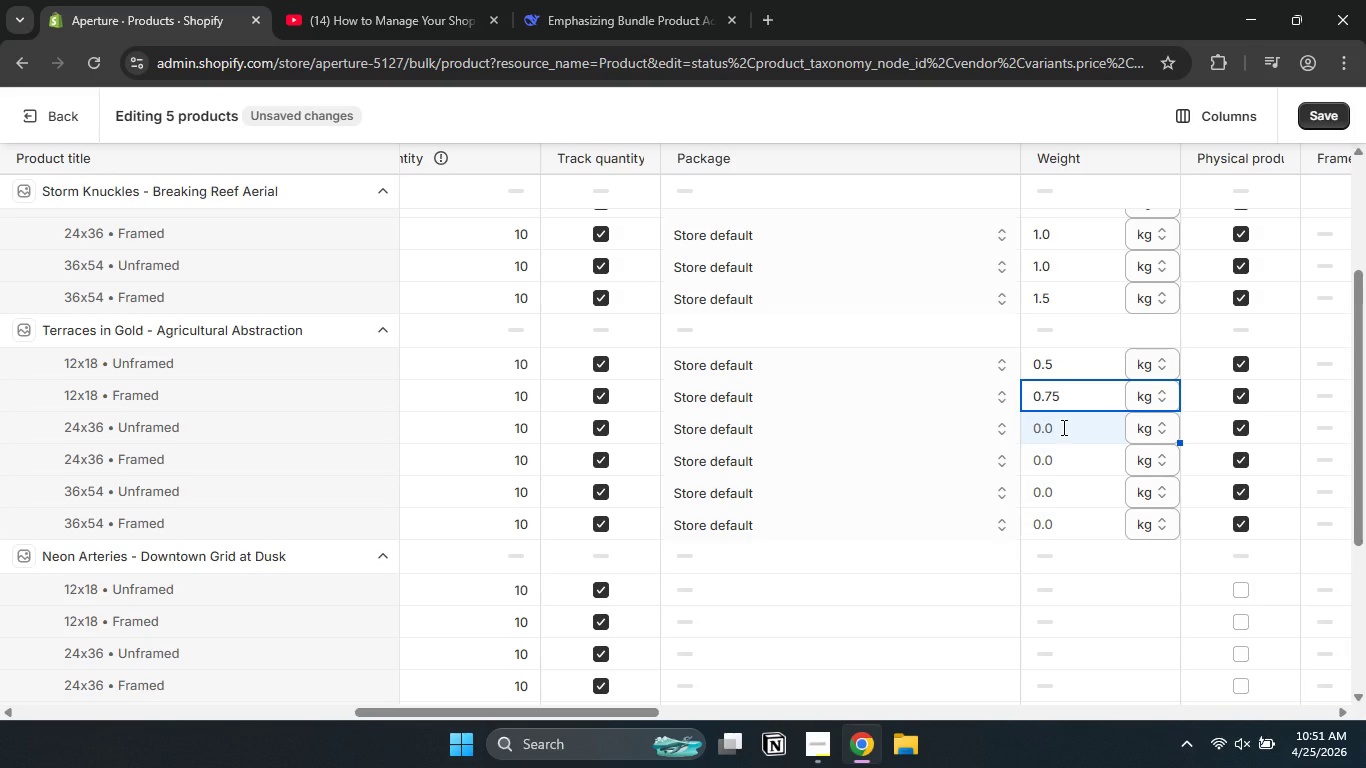 
key(NumpadDecimal)
 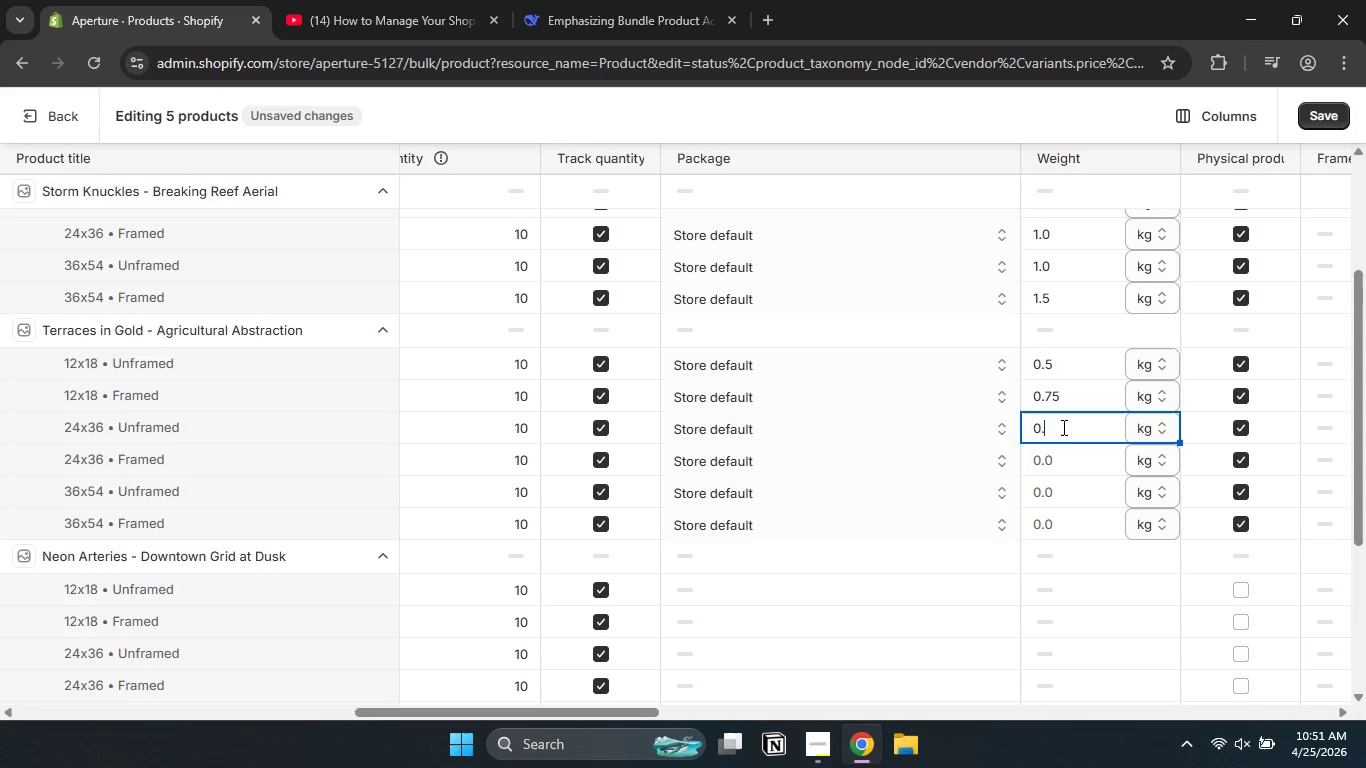 
key(Numpad7)
 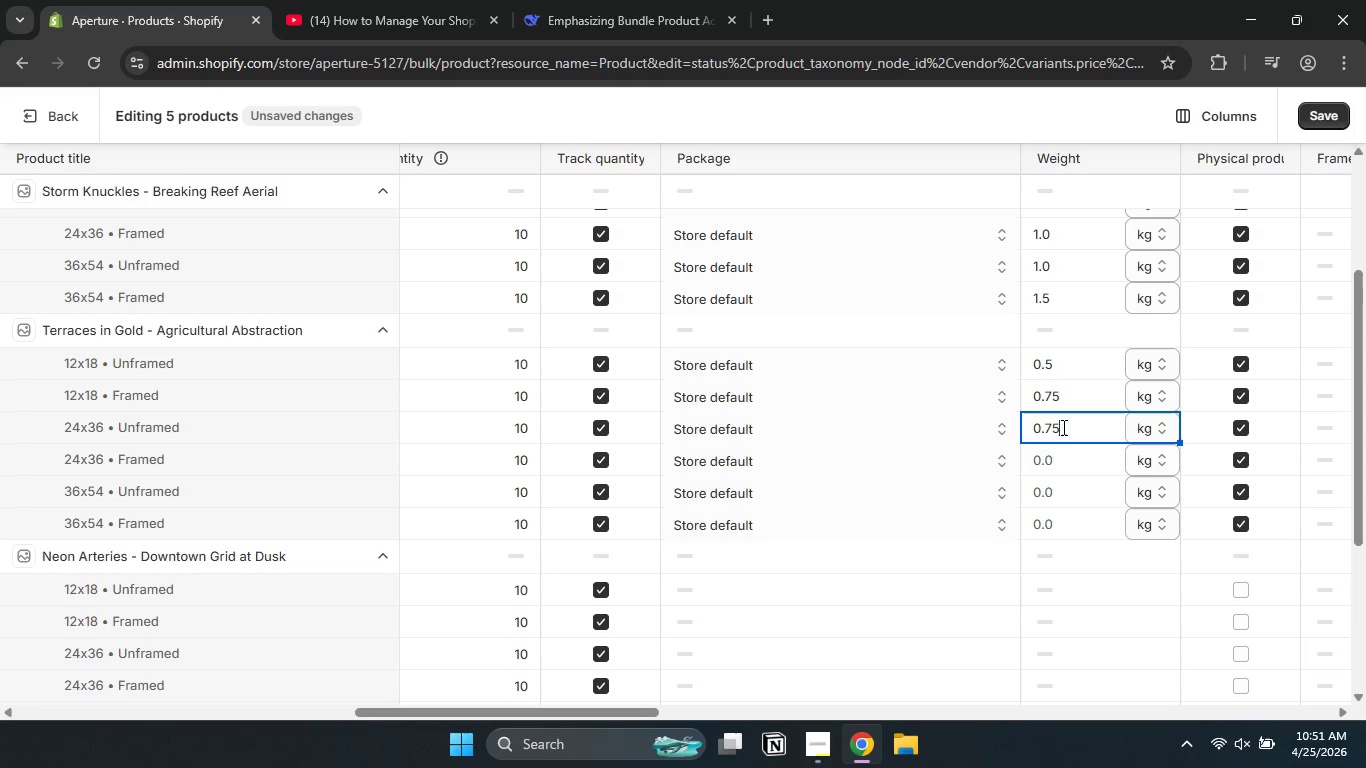 
key(Numpad5)
 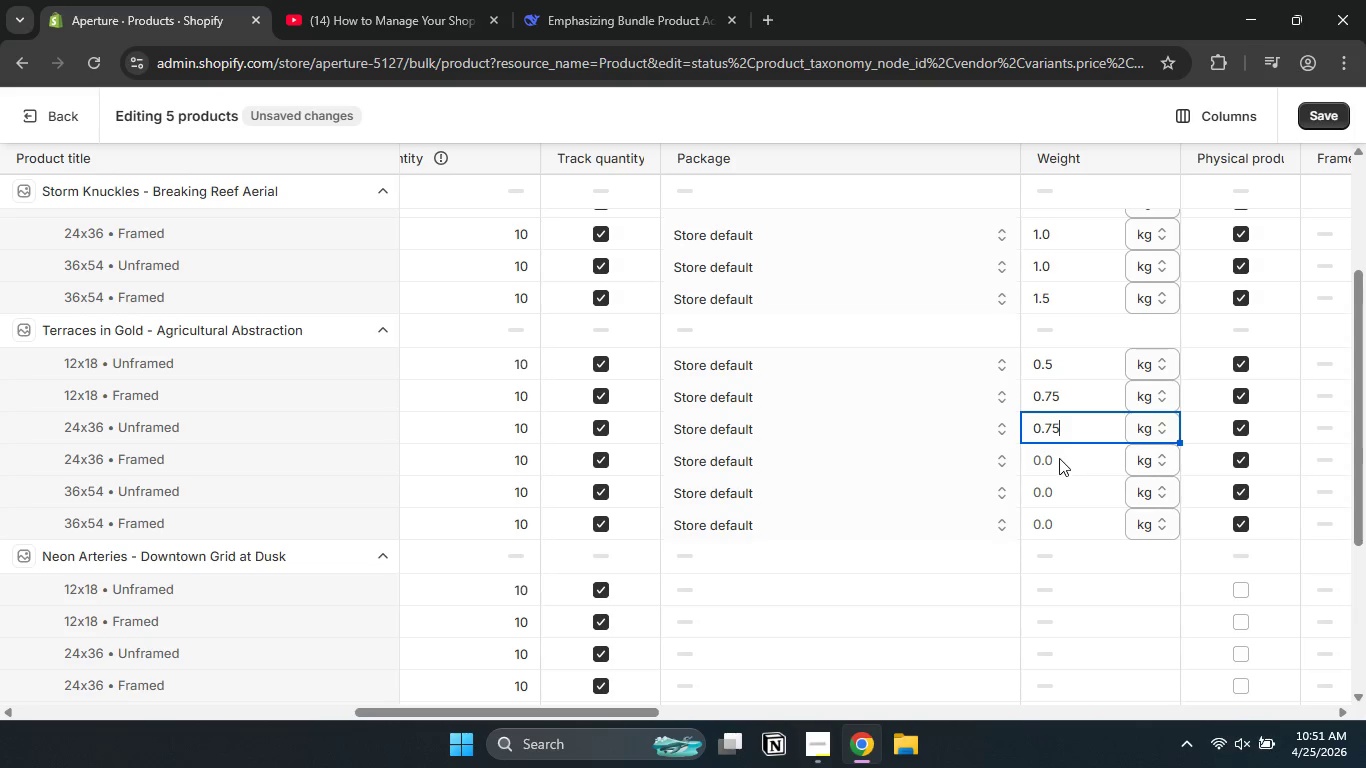 
double_click([1059, 460])
 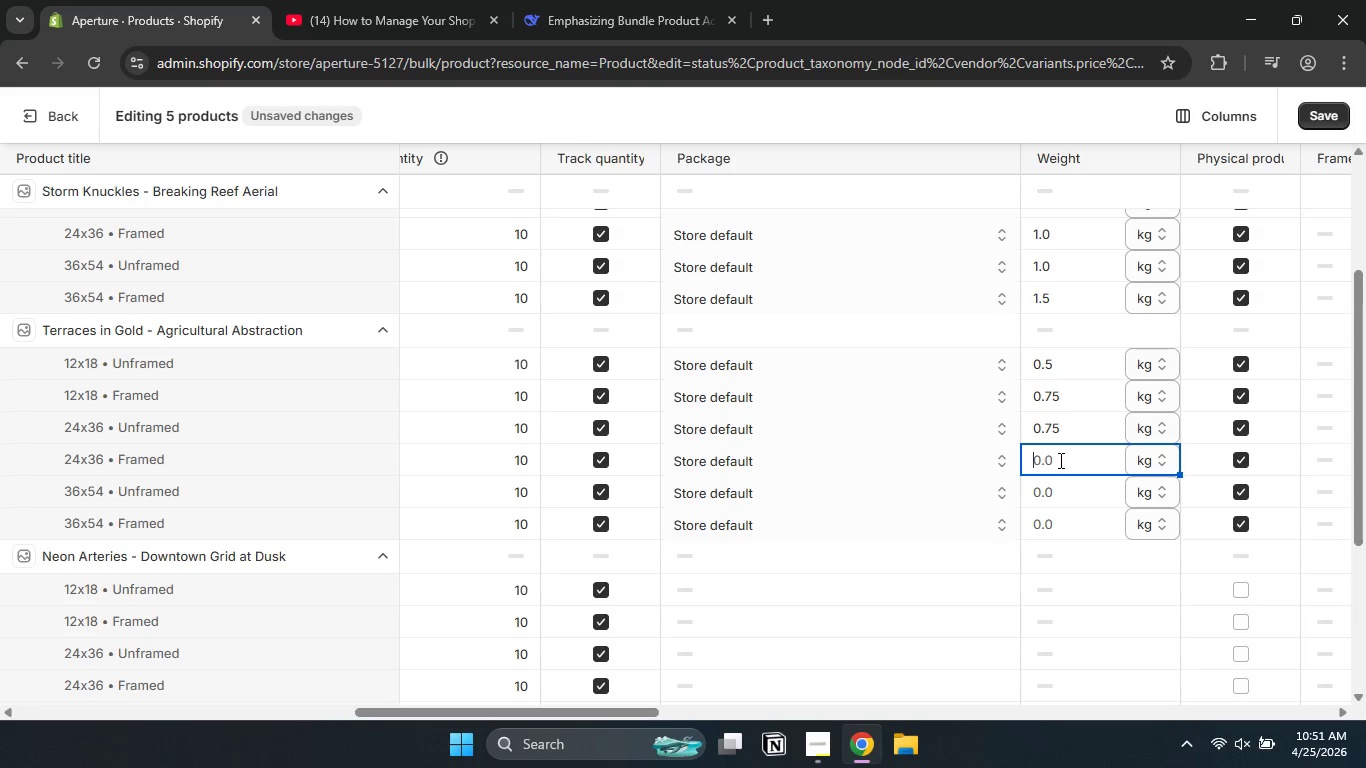 
key(Numpad1)
 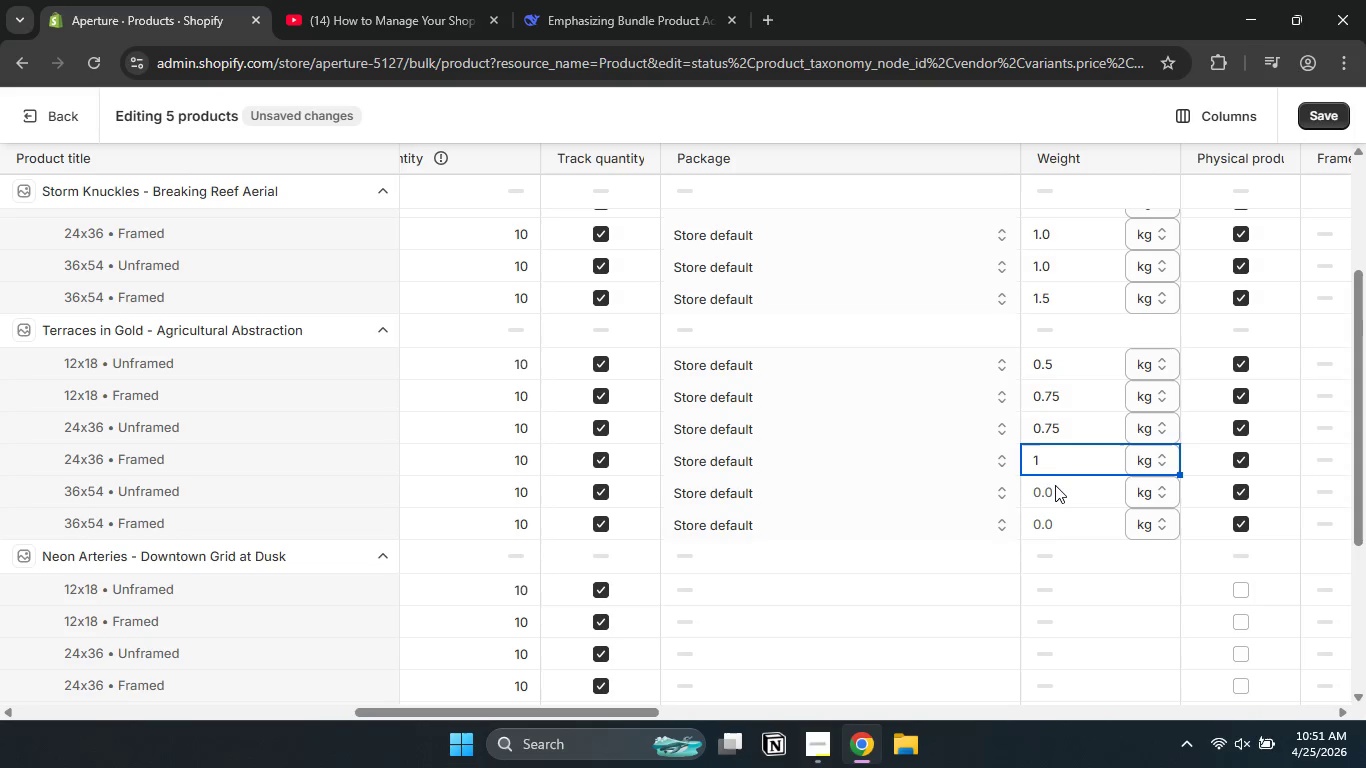 
double_click([1055, 487])
 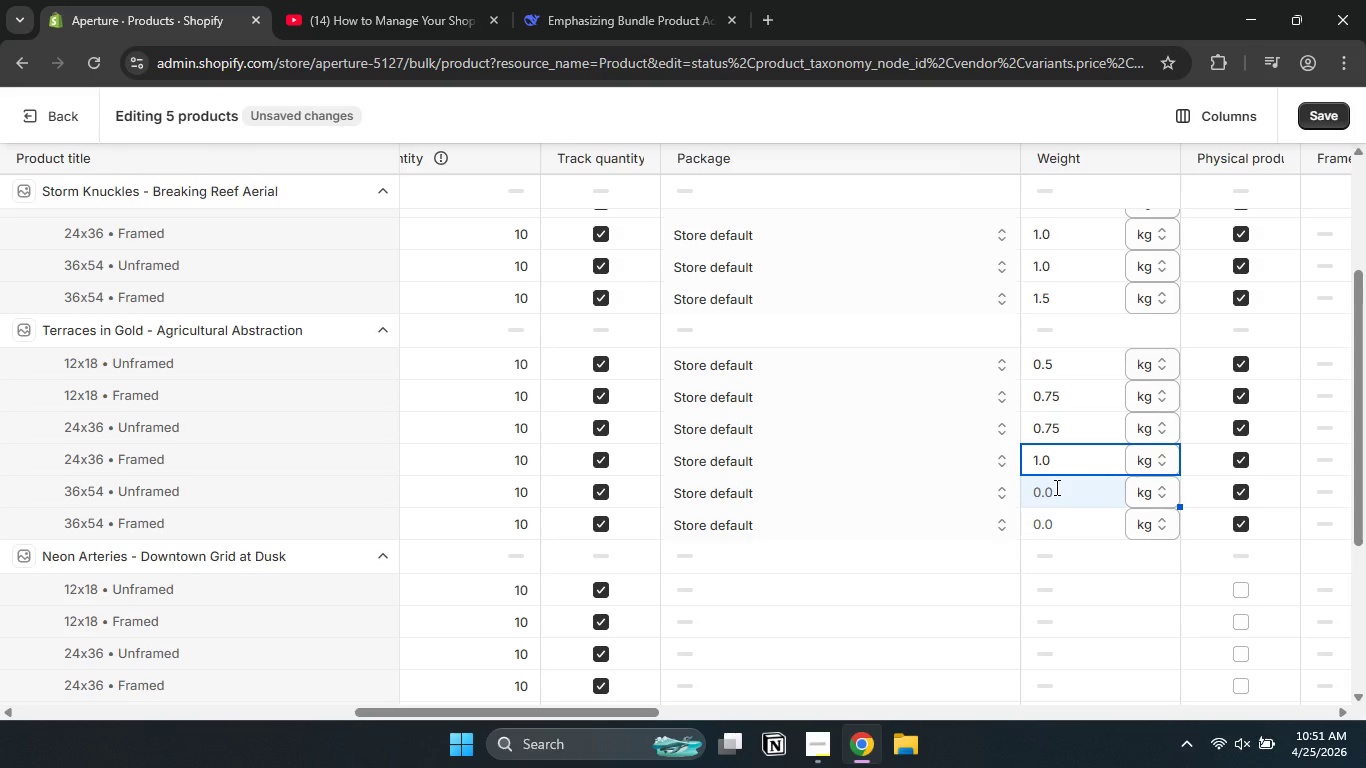 
key(Numpad1)
 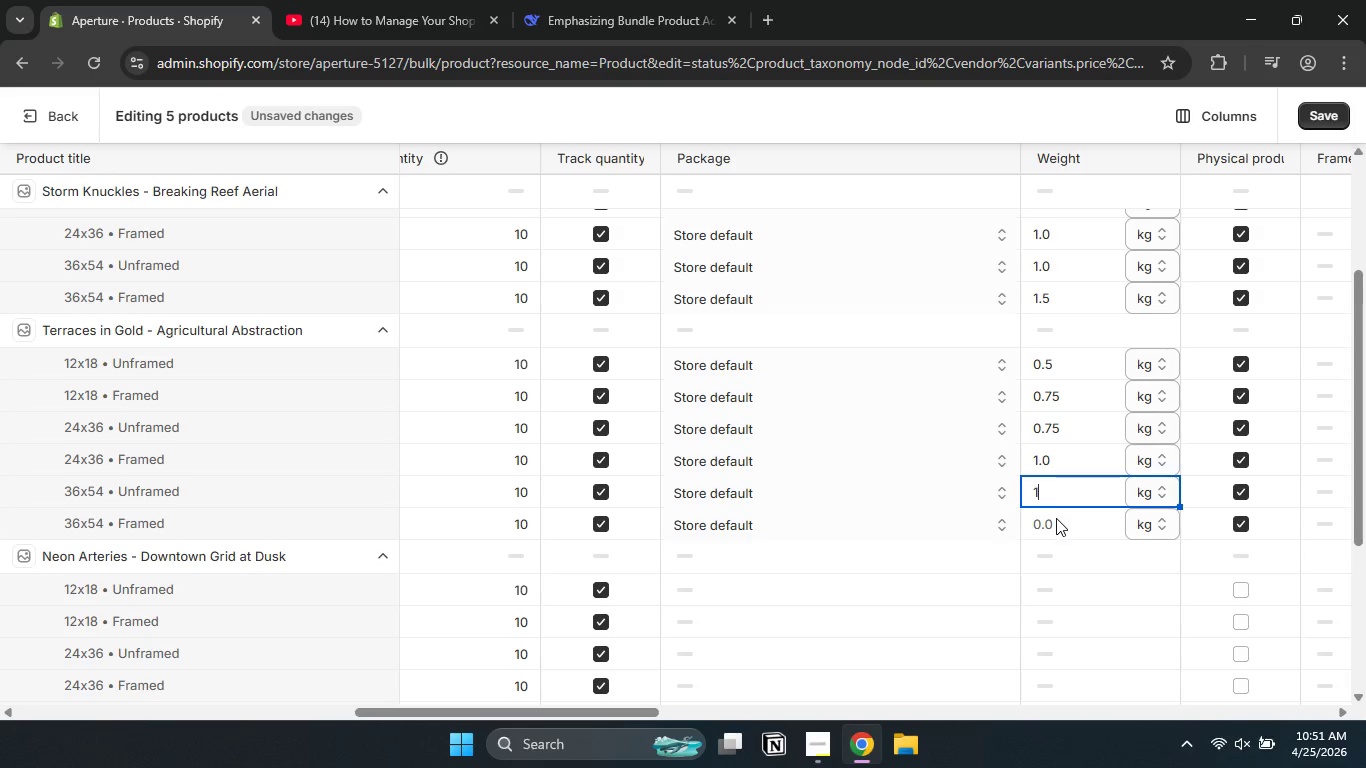 
double_click([1059, 529])
 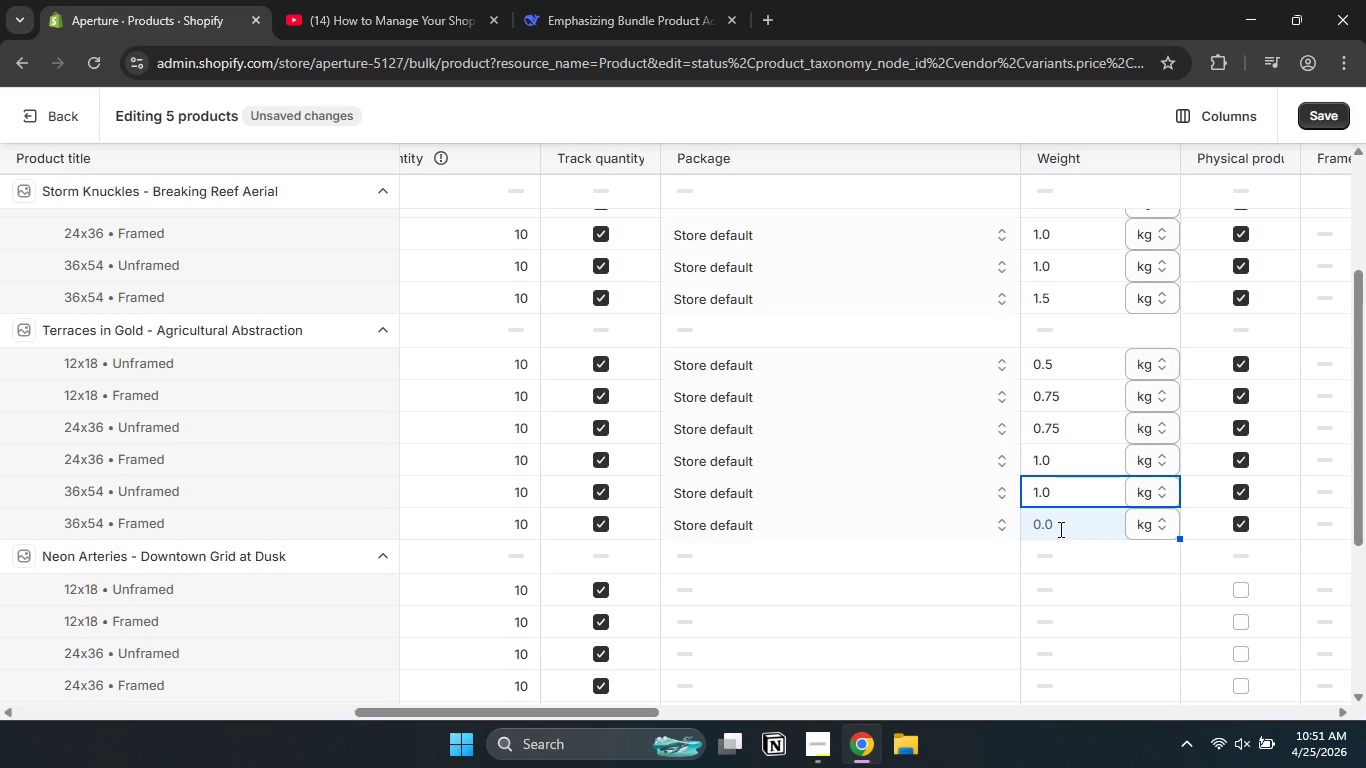 
key(Numpad1)
 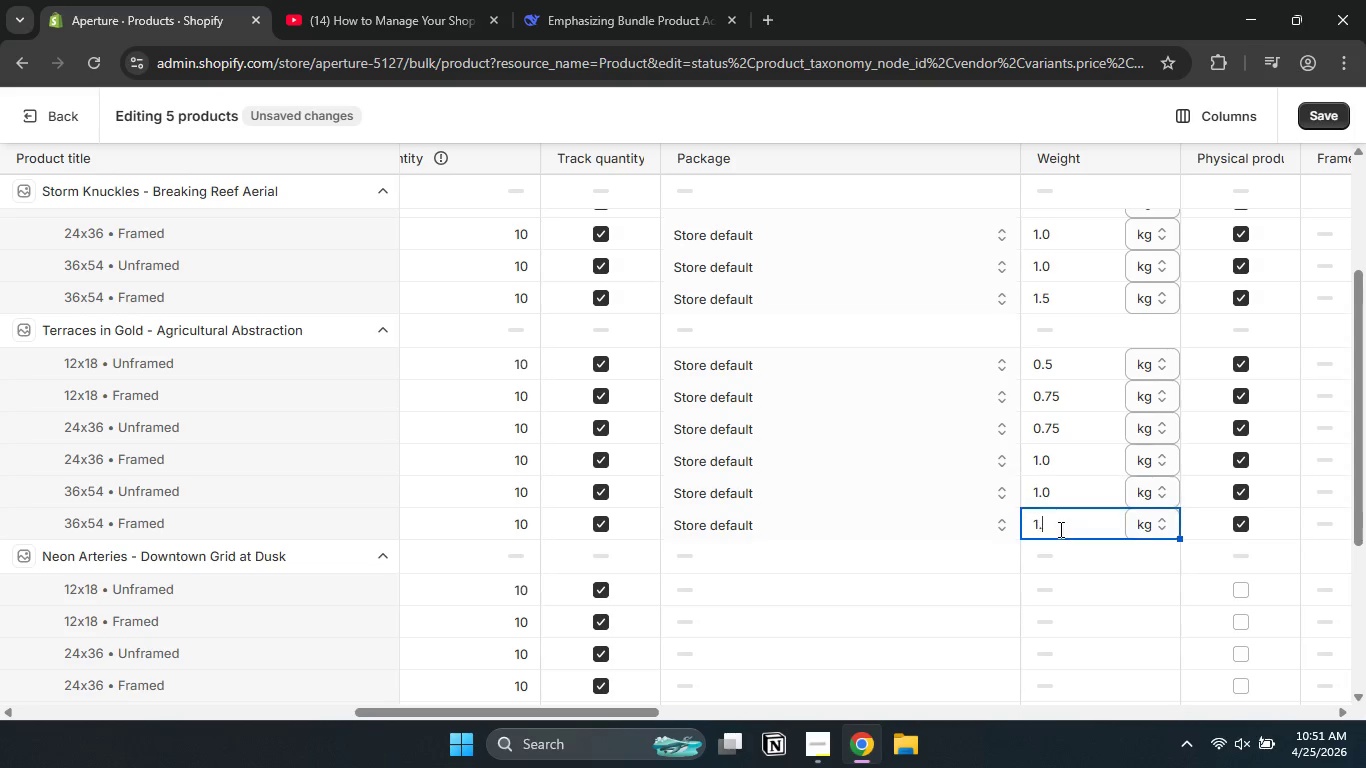 
key(NumpadDecimal)
 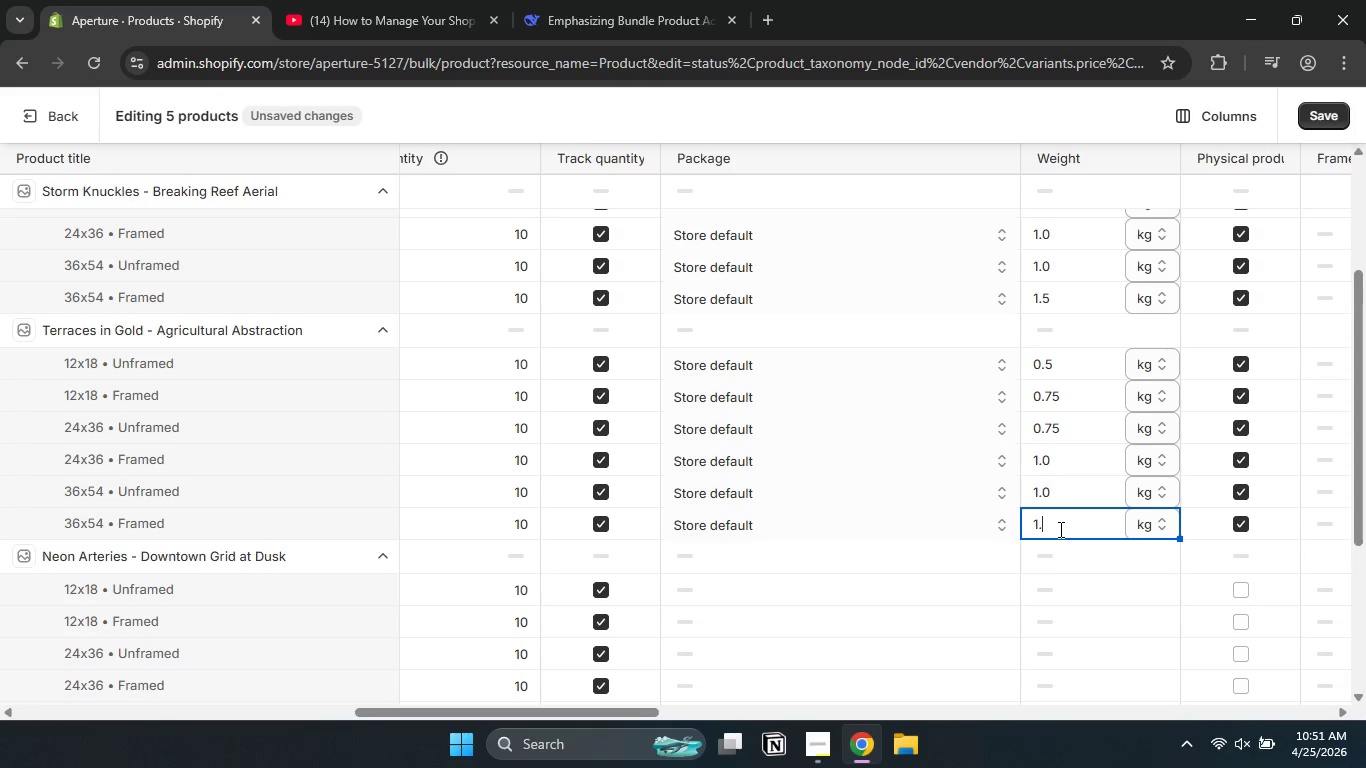 
key(Numpad5)
 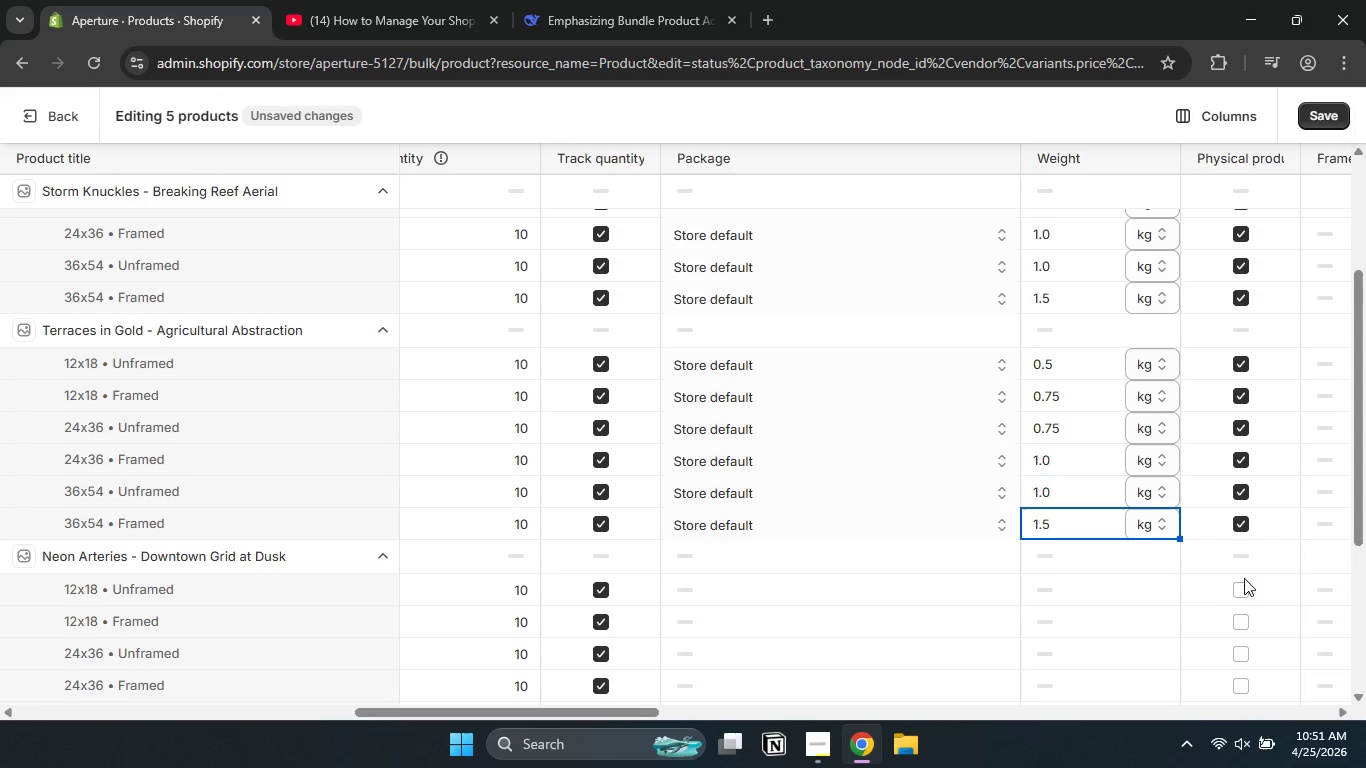 
mouse_move([1245, 614])
 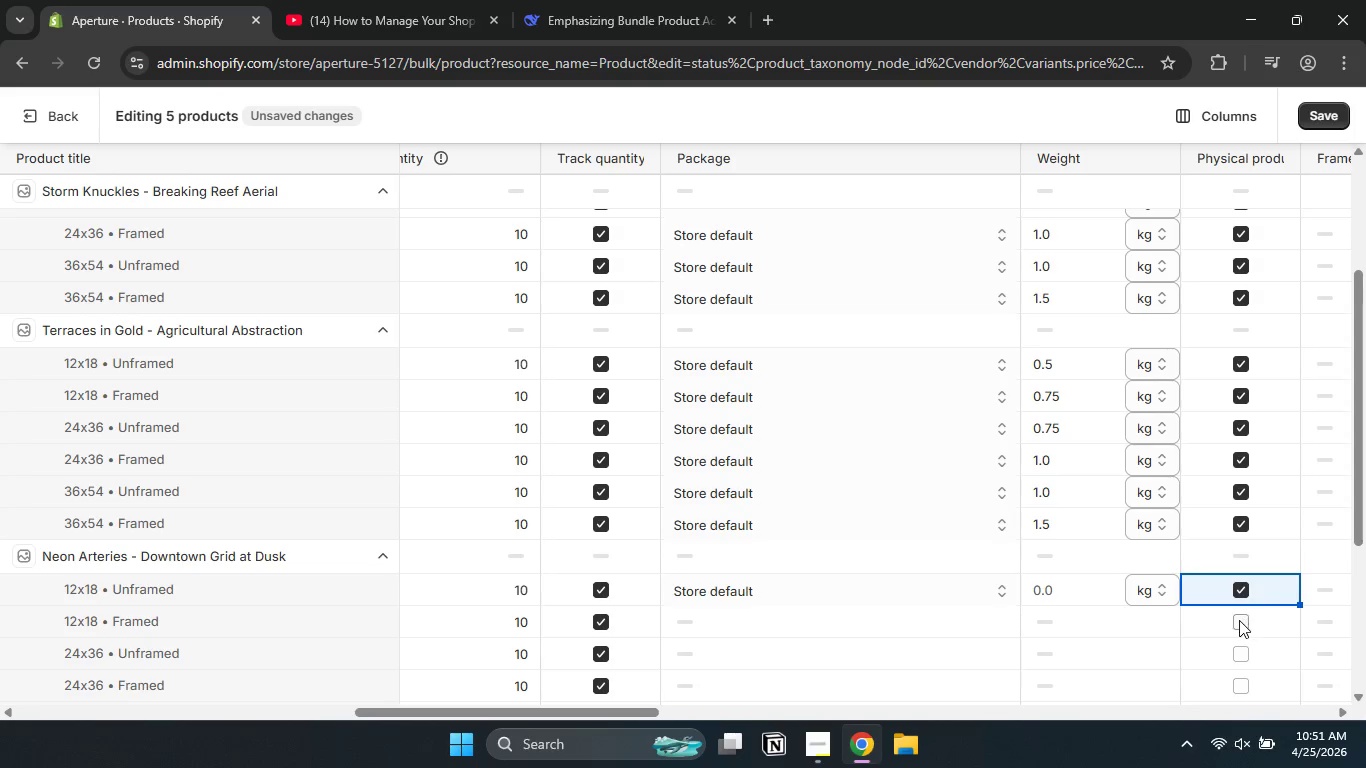 
left_click([1239, 620])
 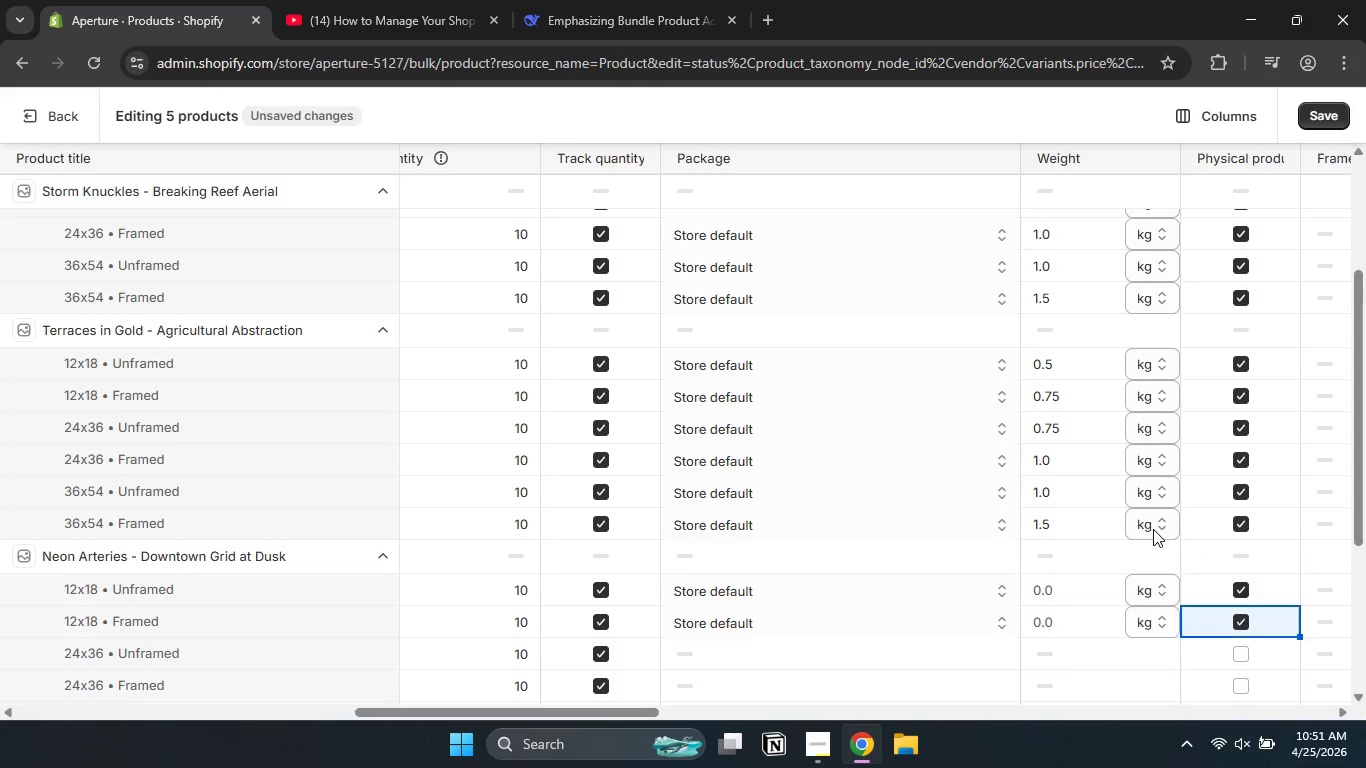 
scroll: coordinate [1153, 529], scroll_direction: down, amount: 3.0
 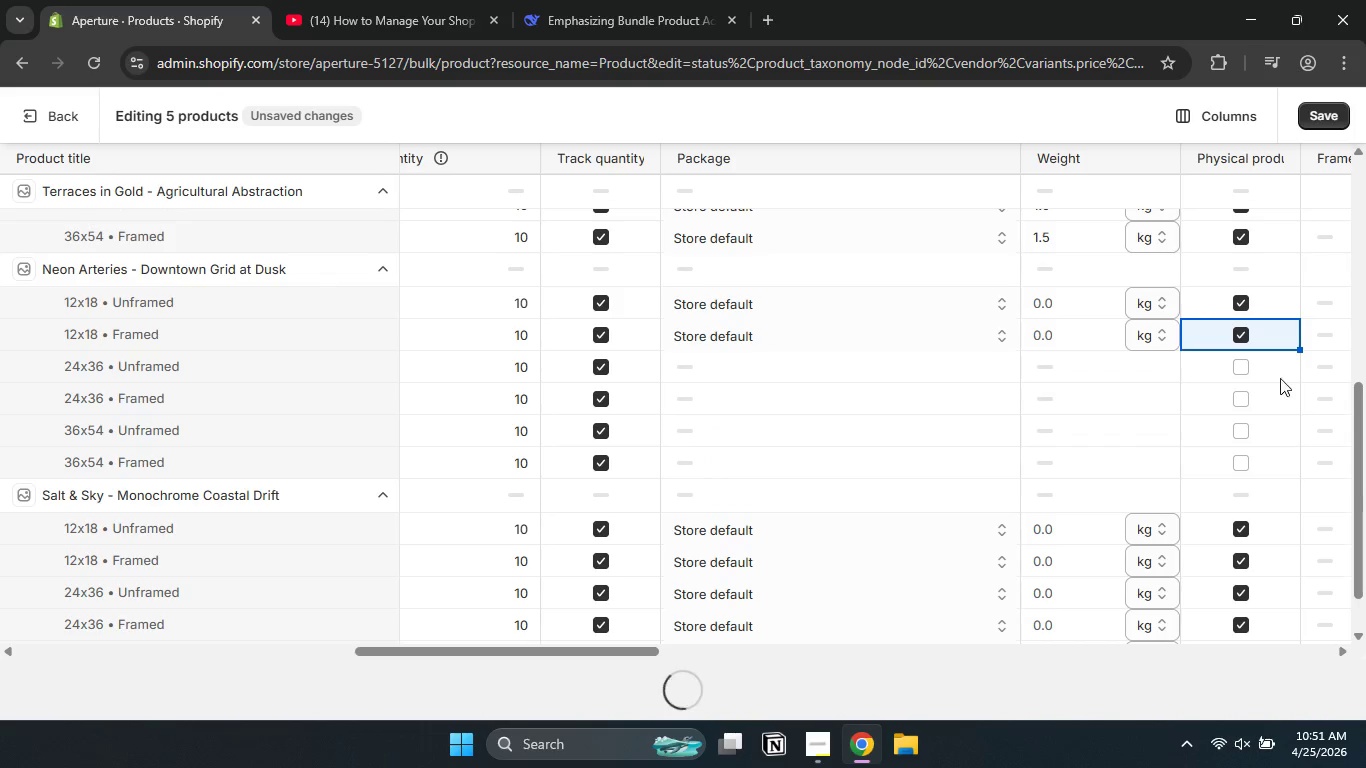 
left_click([1241, 366])
 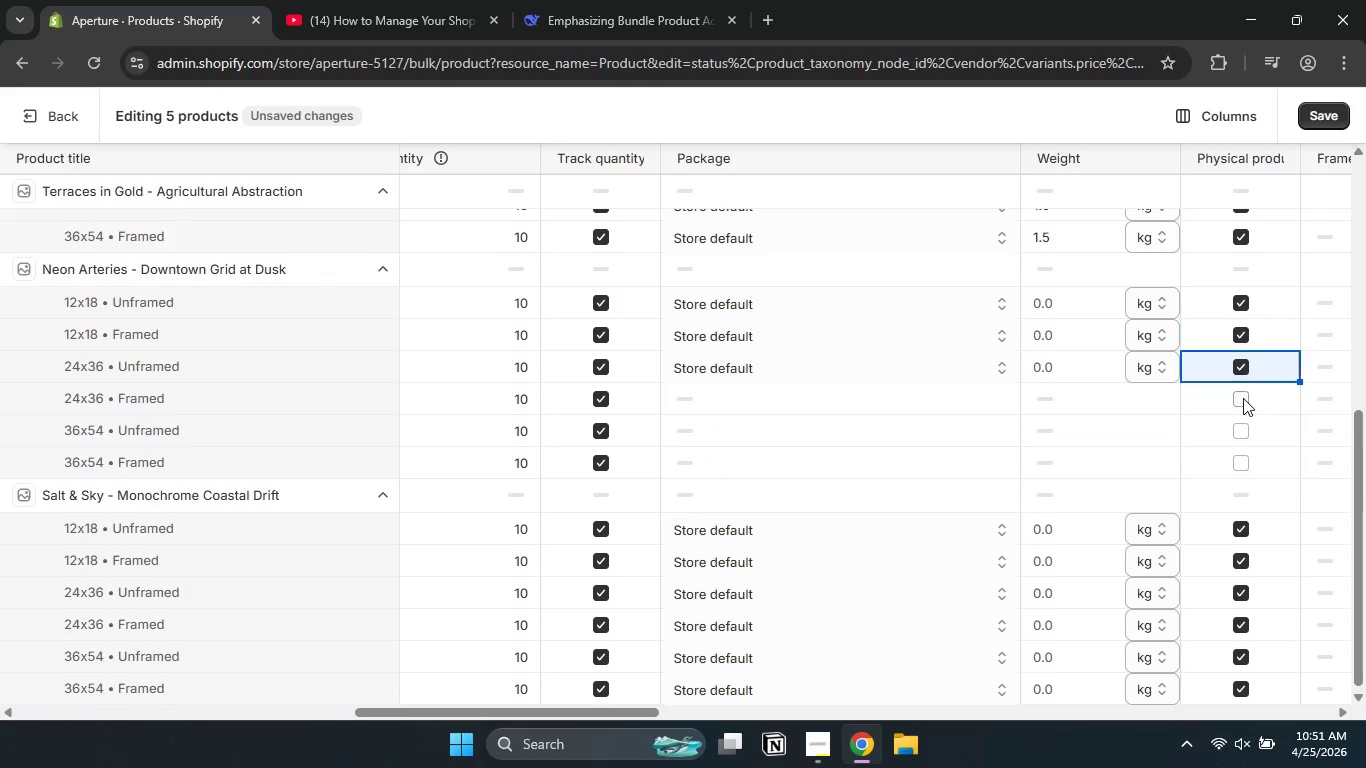 
left_click([1243, 397])
 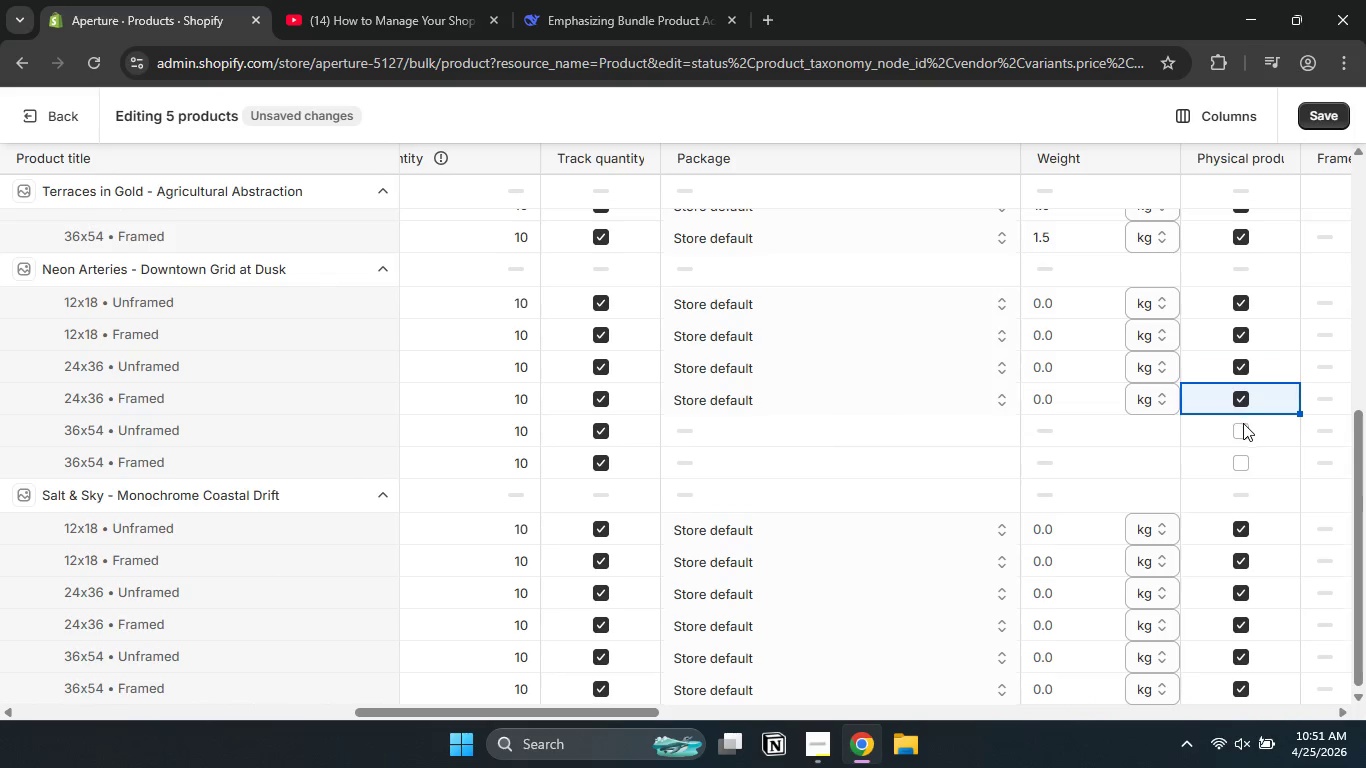 
left_click([1243, 429])
 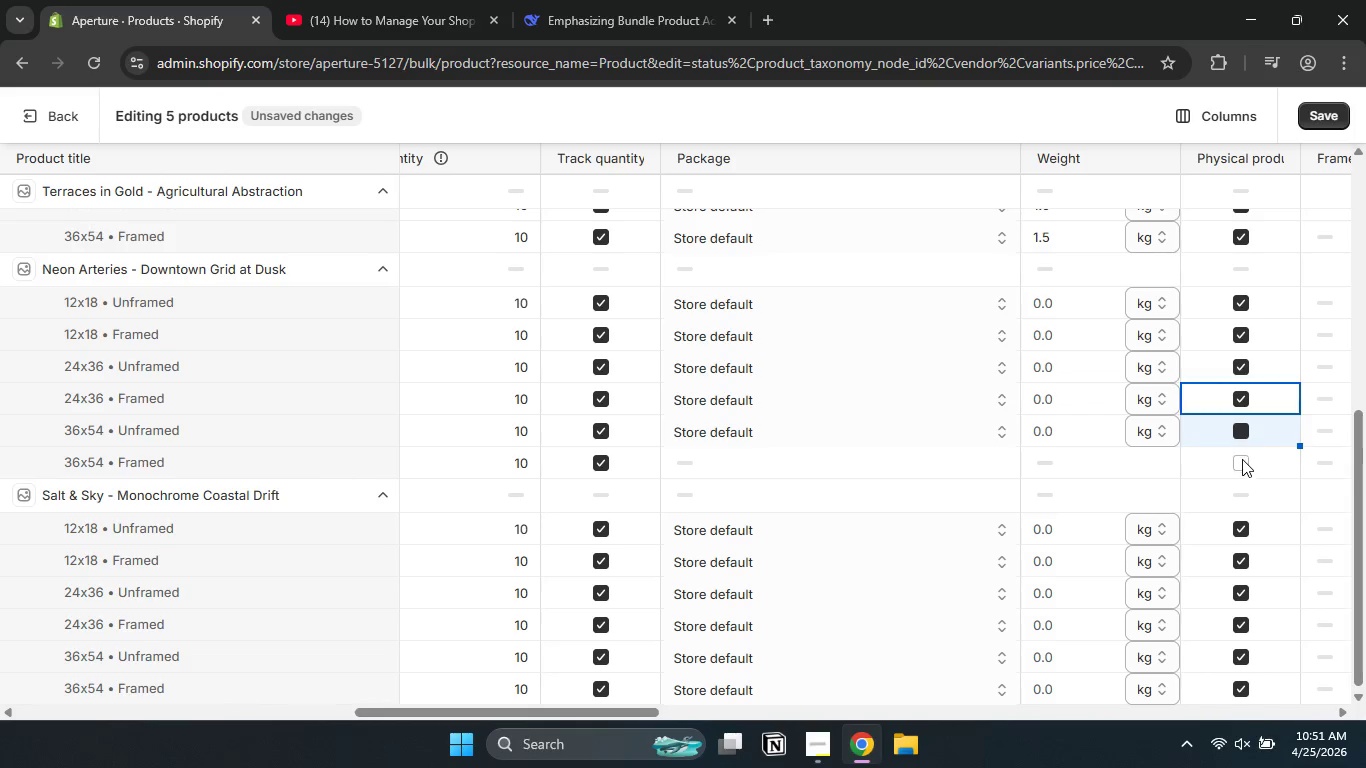 
left_click([1242, 459])
 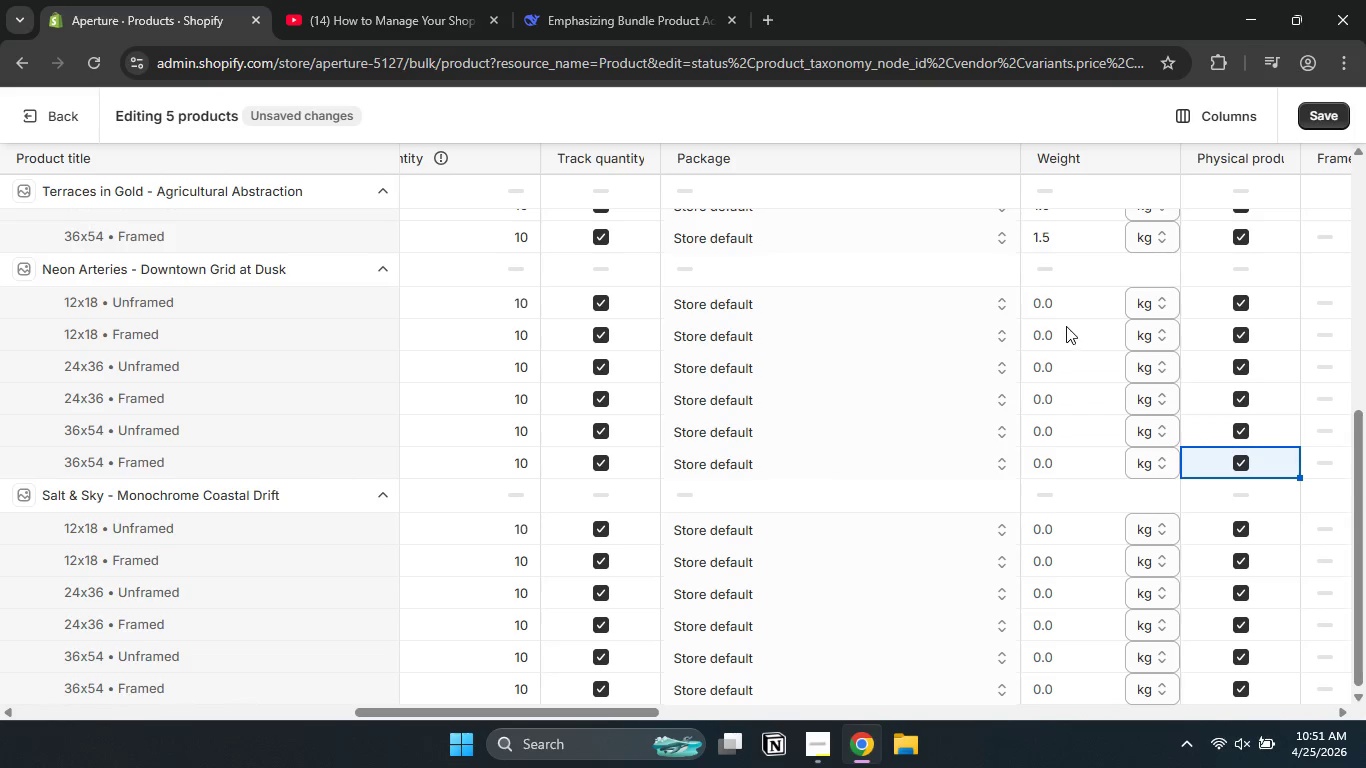 
double_click([1066, 320])
 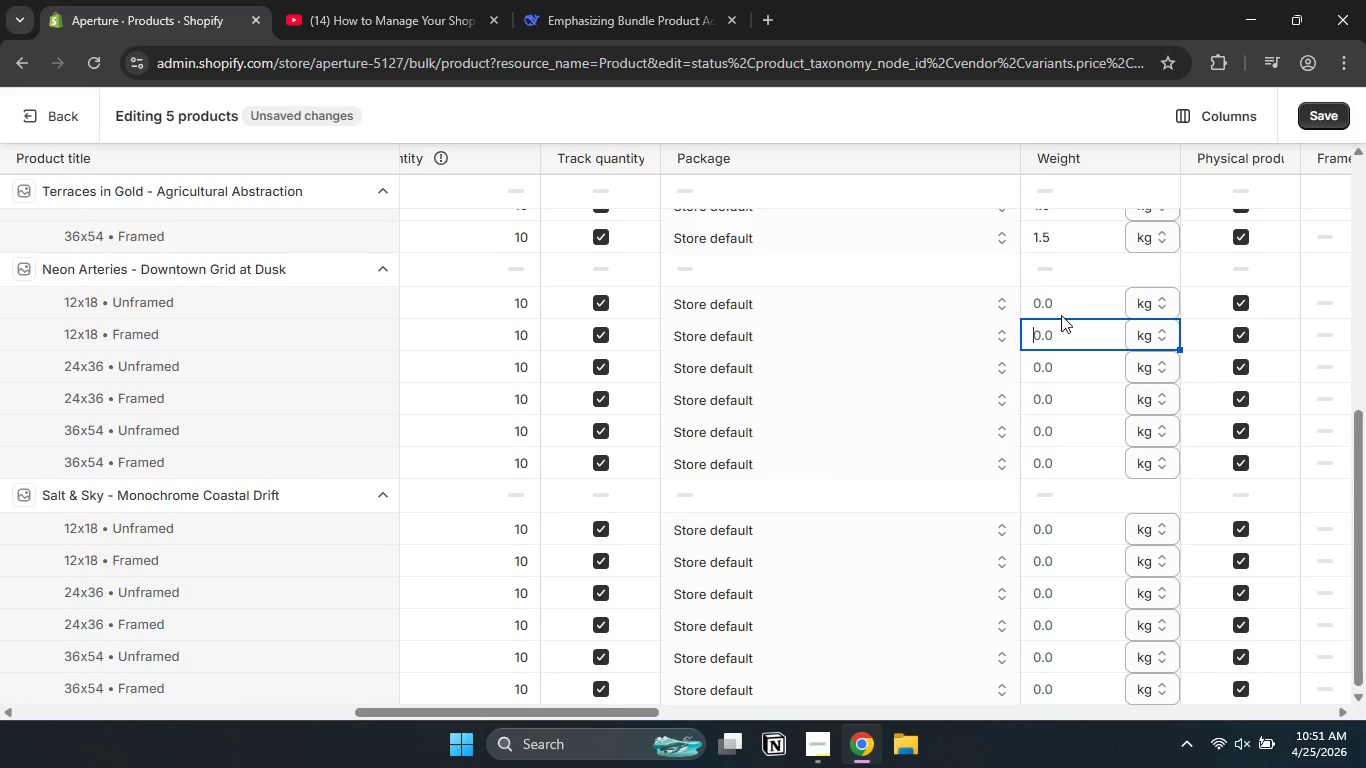 
double_click([1061, 315])
 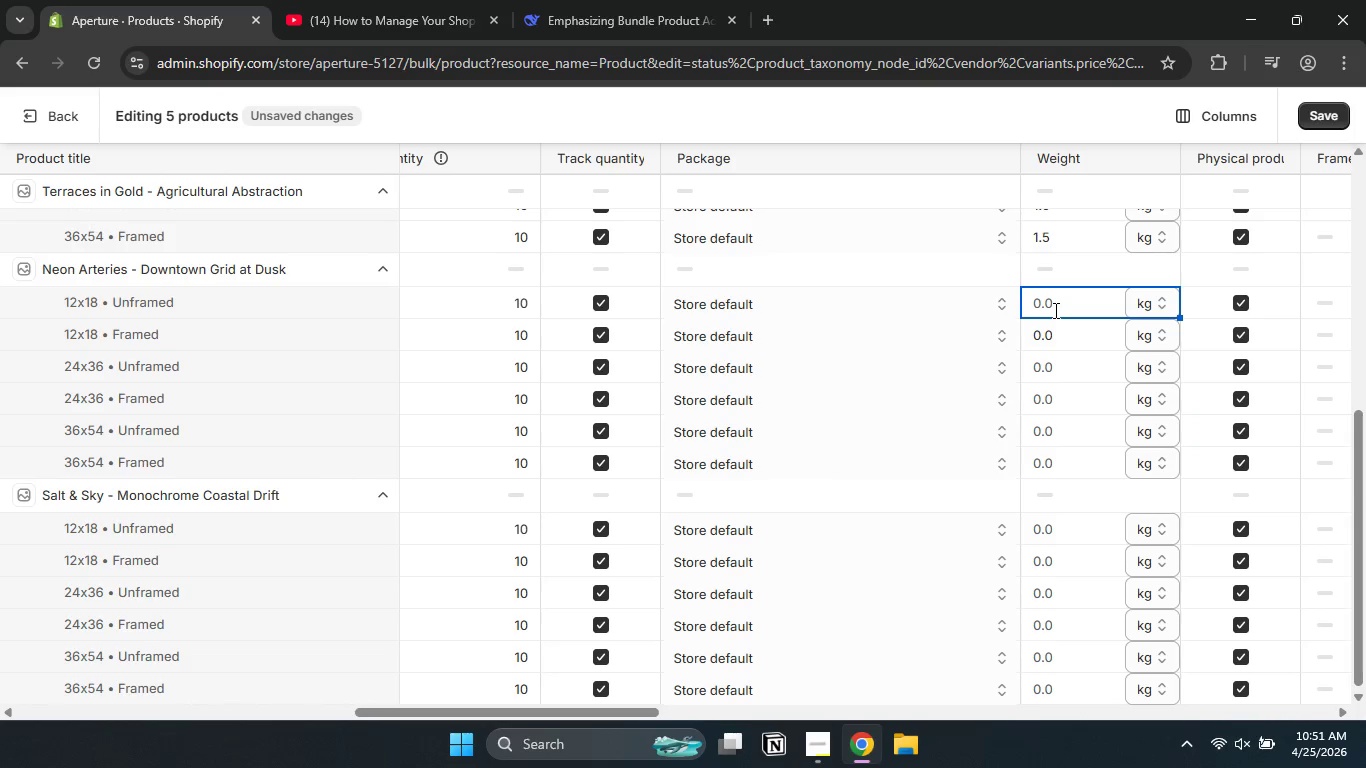 
key(Numpad0)
 